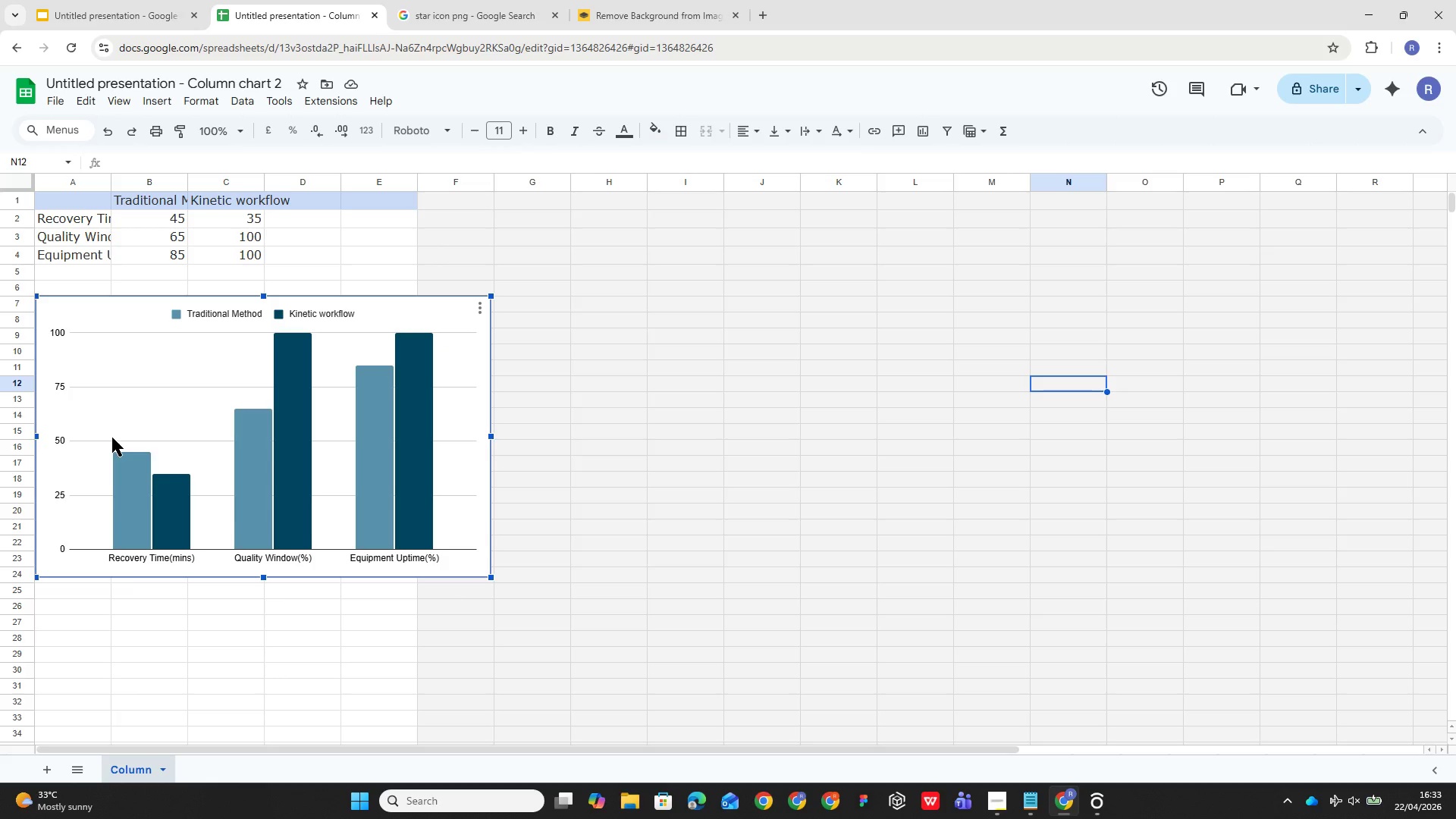 
left_click([133, 503])
 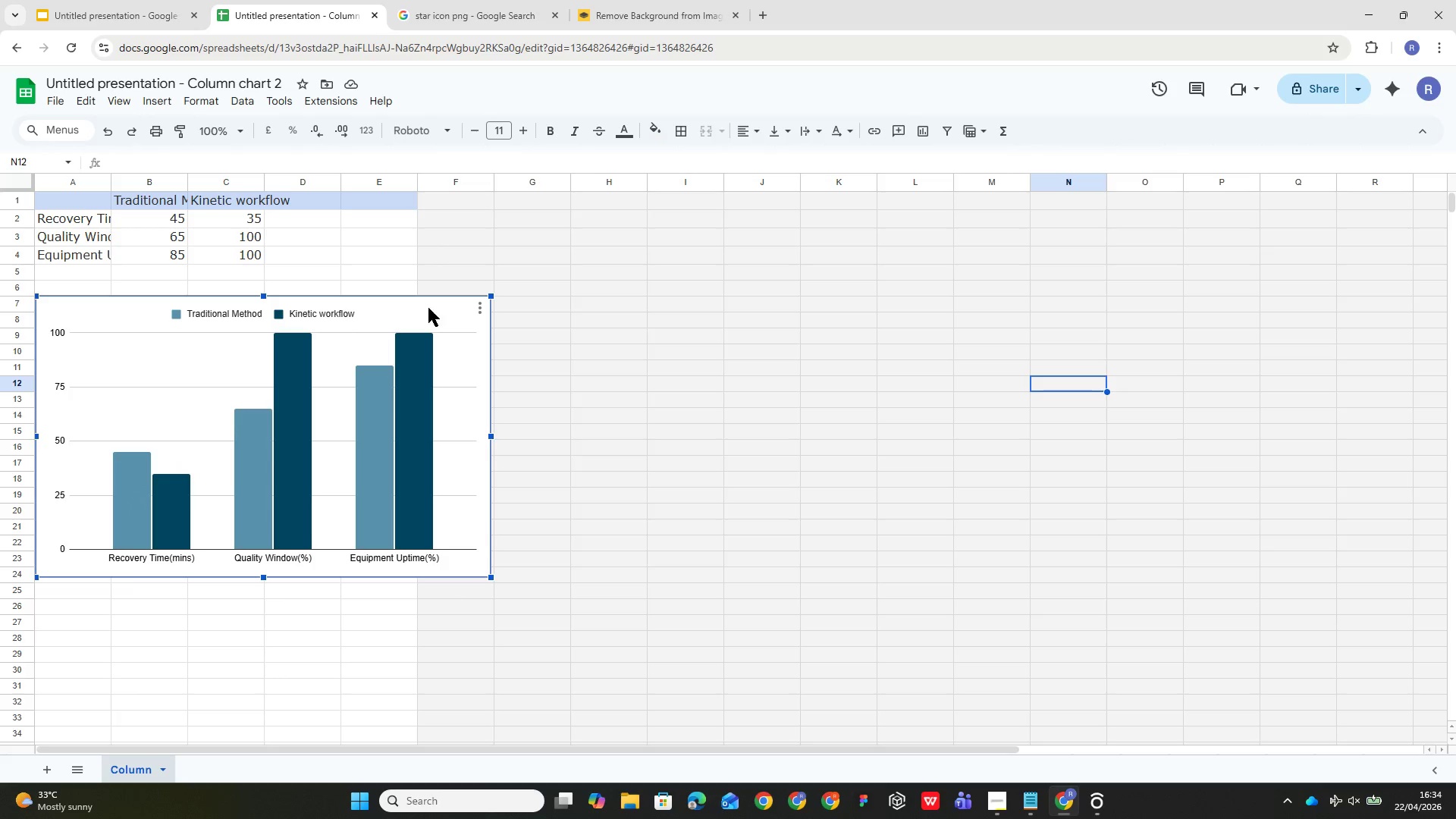 
double_click([429, 308])
 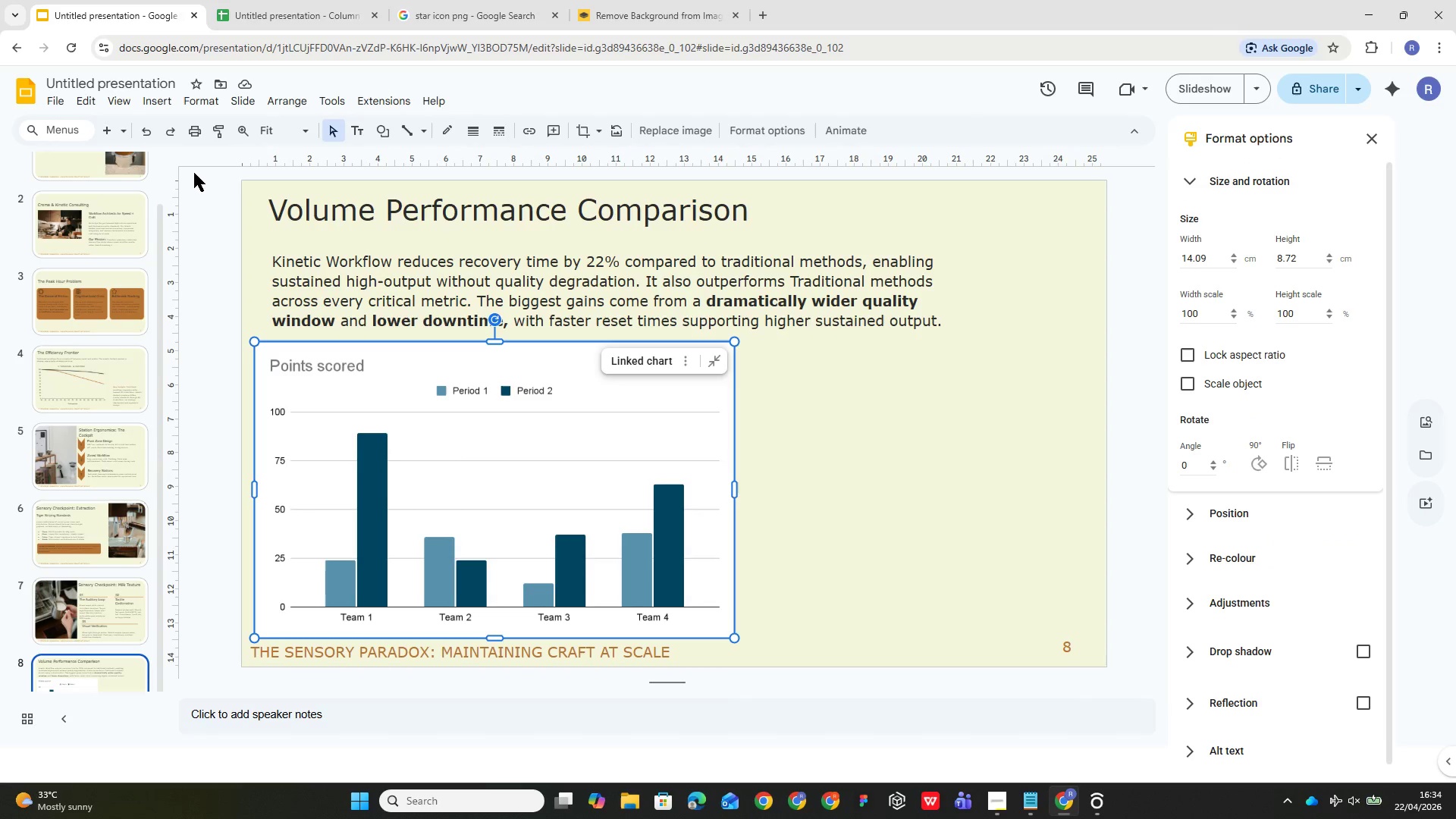 
left_click([80, 379])
 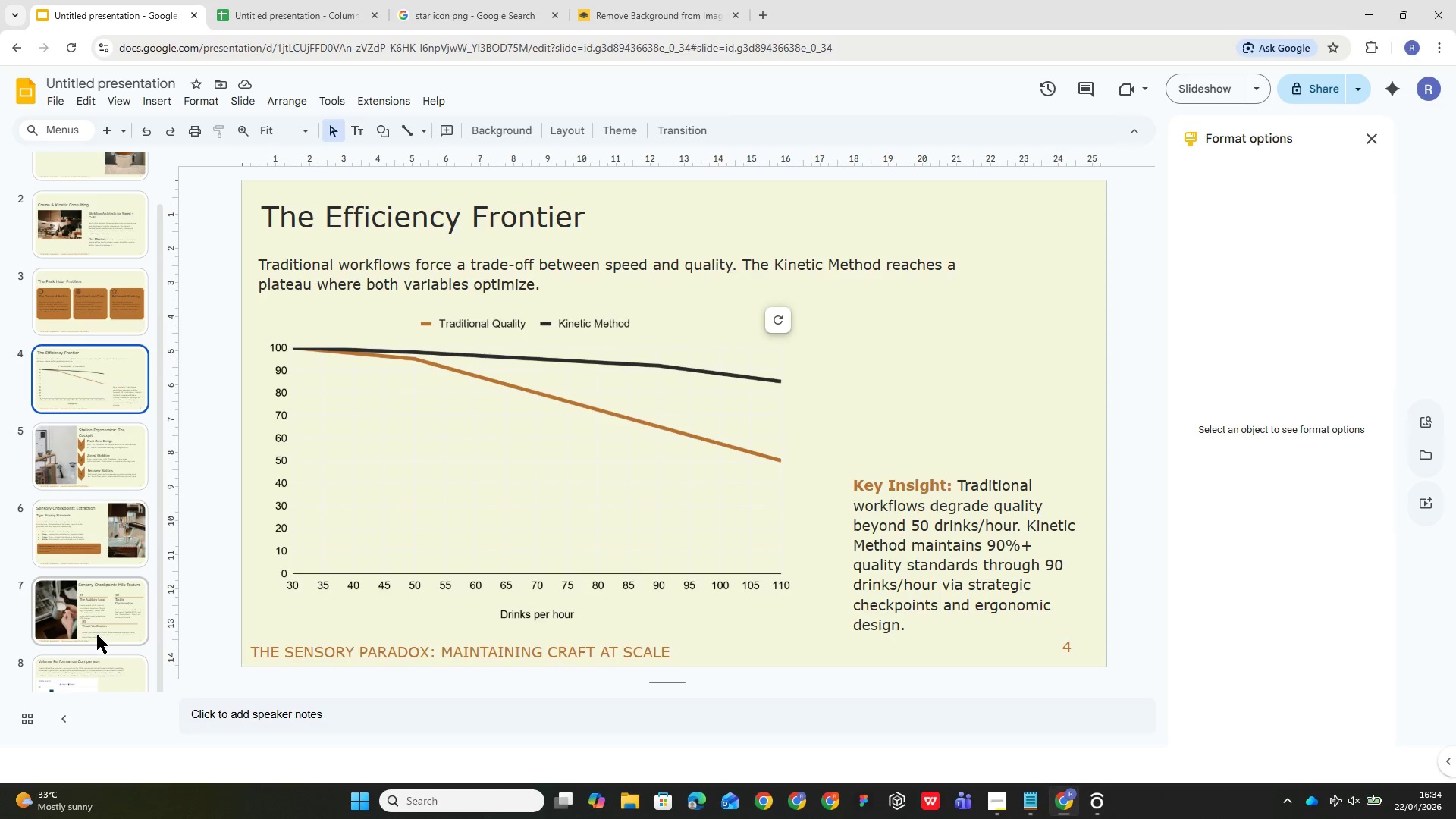 
scroll: coordinate [77, 601], scroll_direction: down, amount: 2.0
 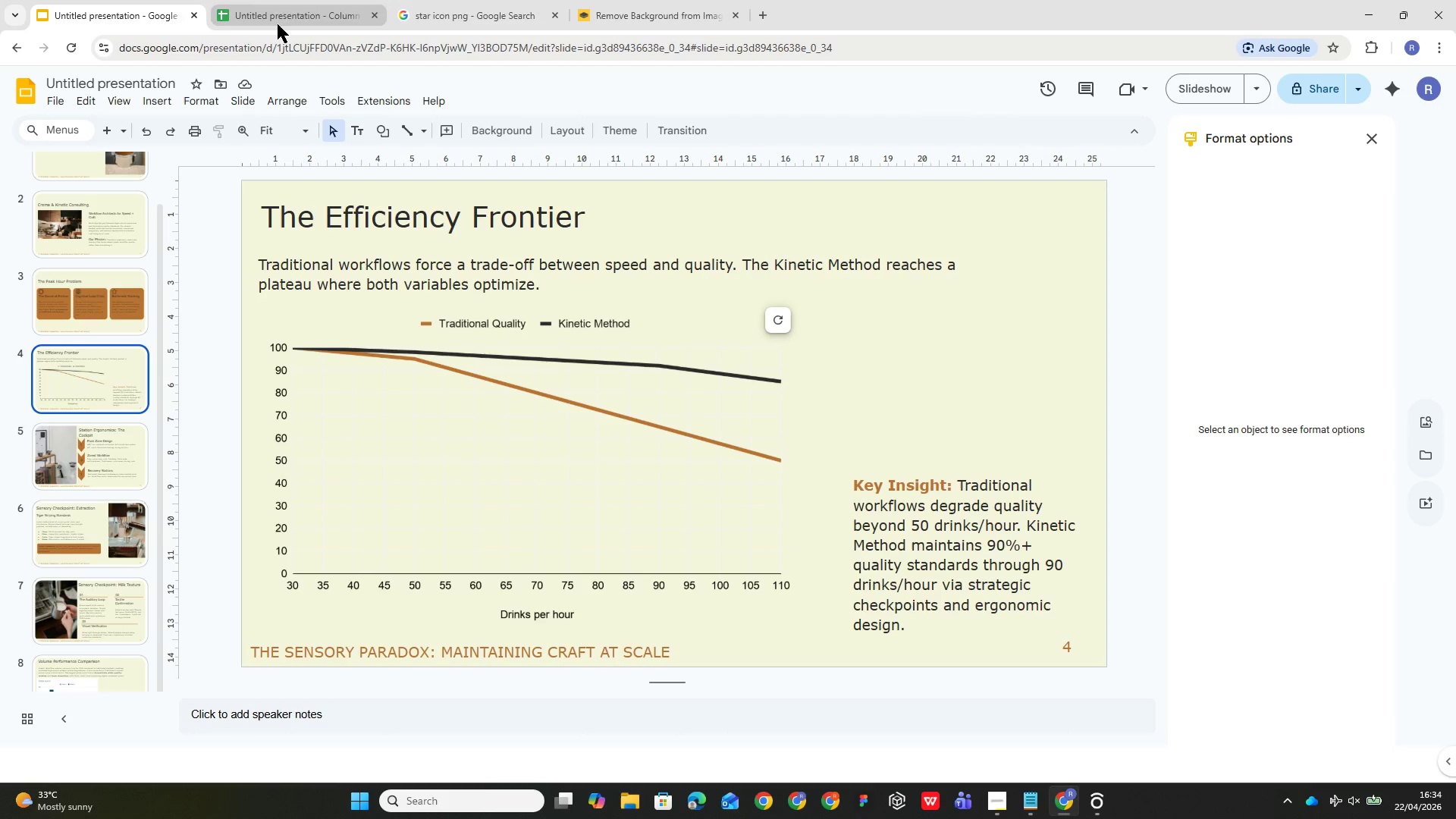 
left_click([282, 11])
 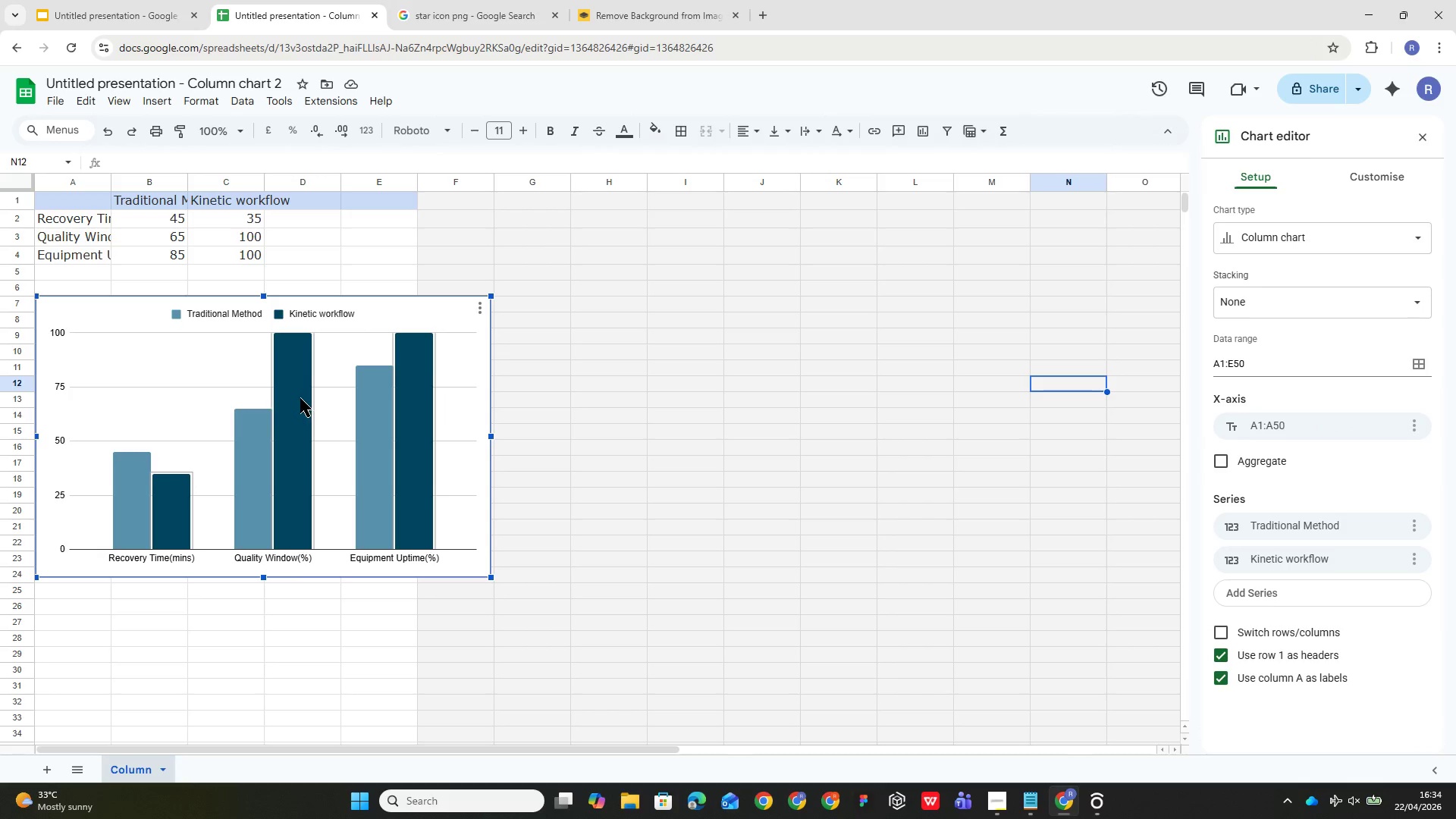 
left_click([300, 398])
 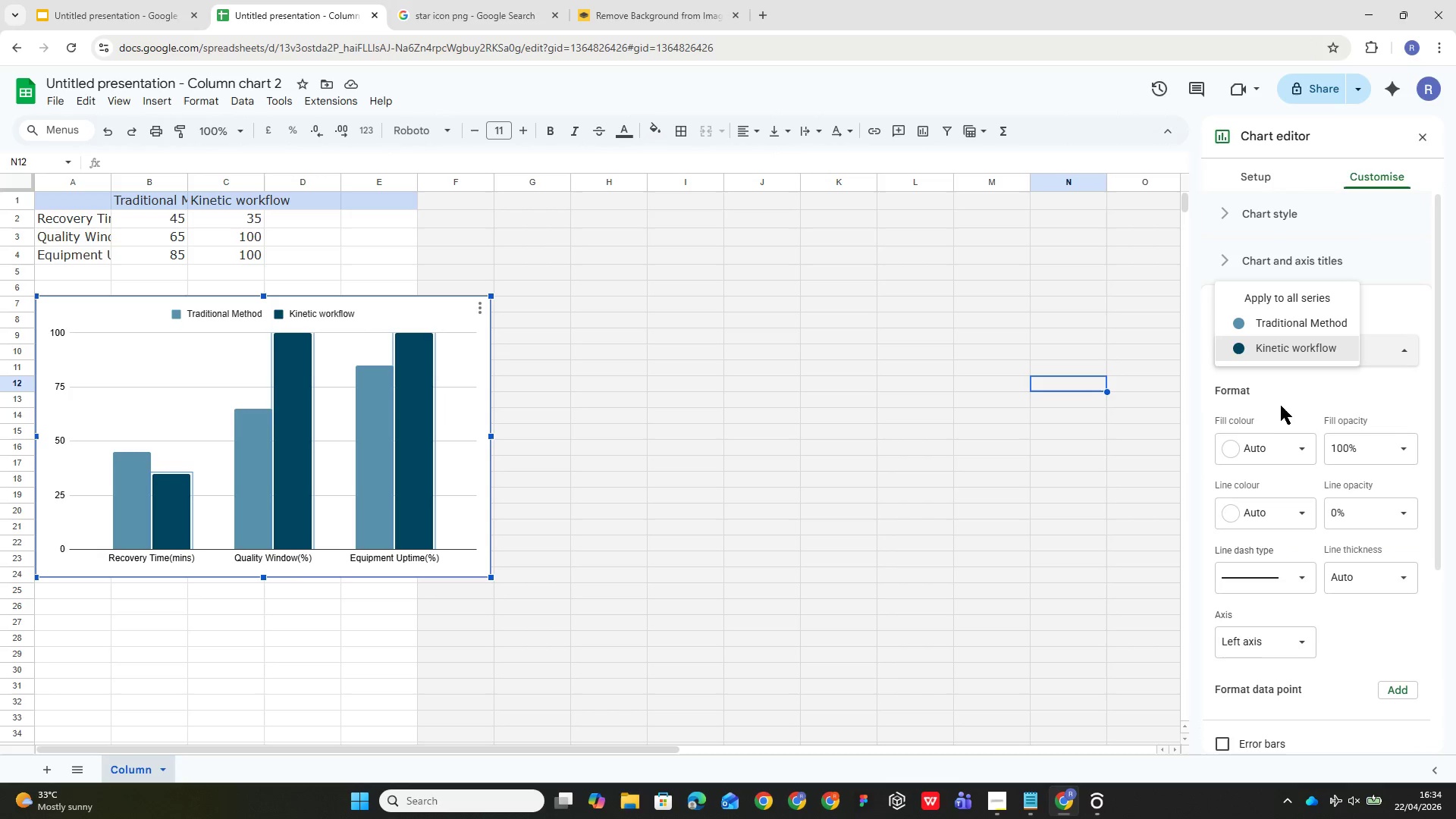 
left_click([1257, 451])
 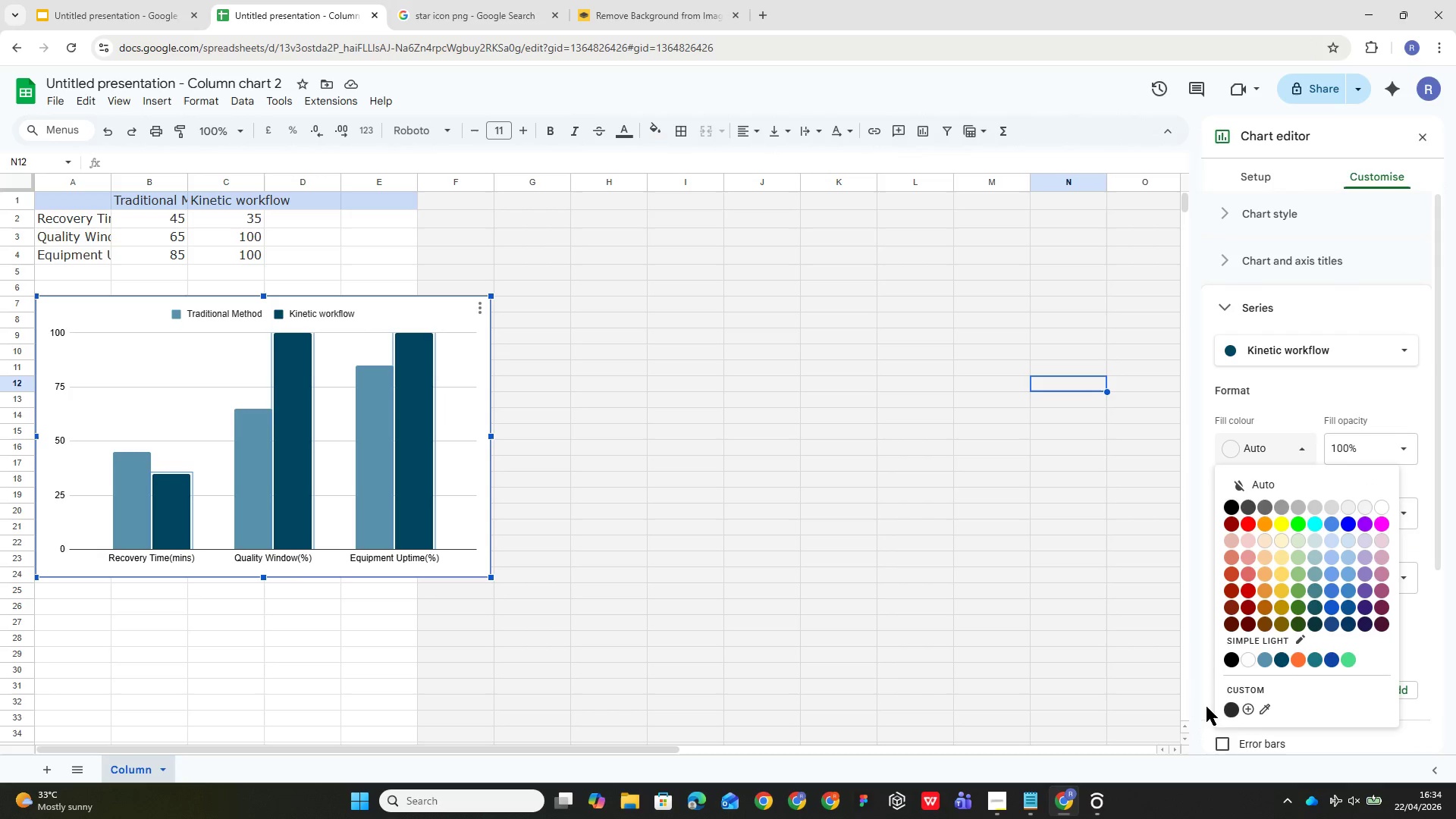 
left_click([1227, 707])
 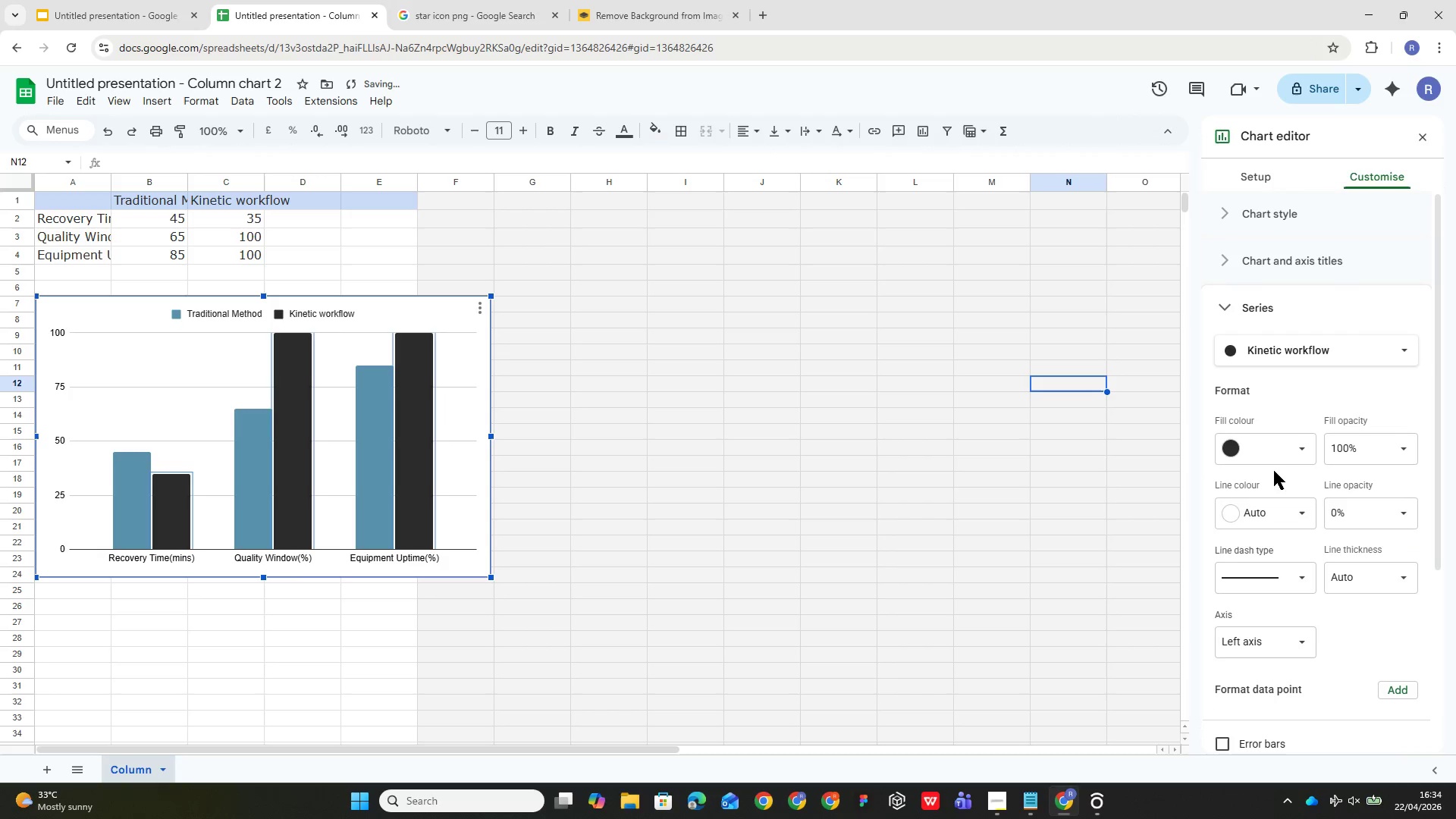 
mouse_move([1269, 327])
 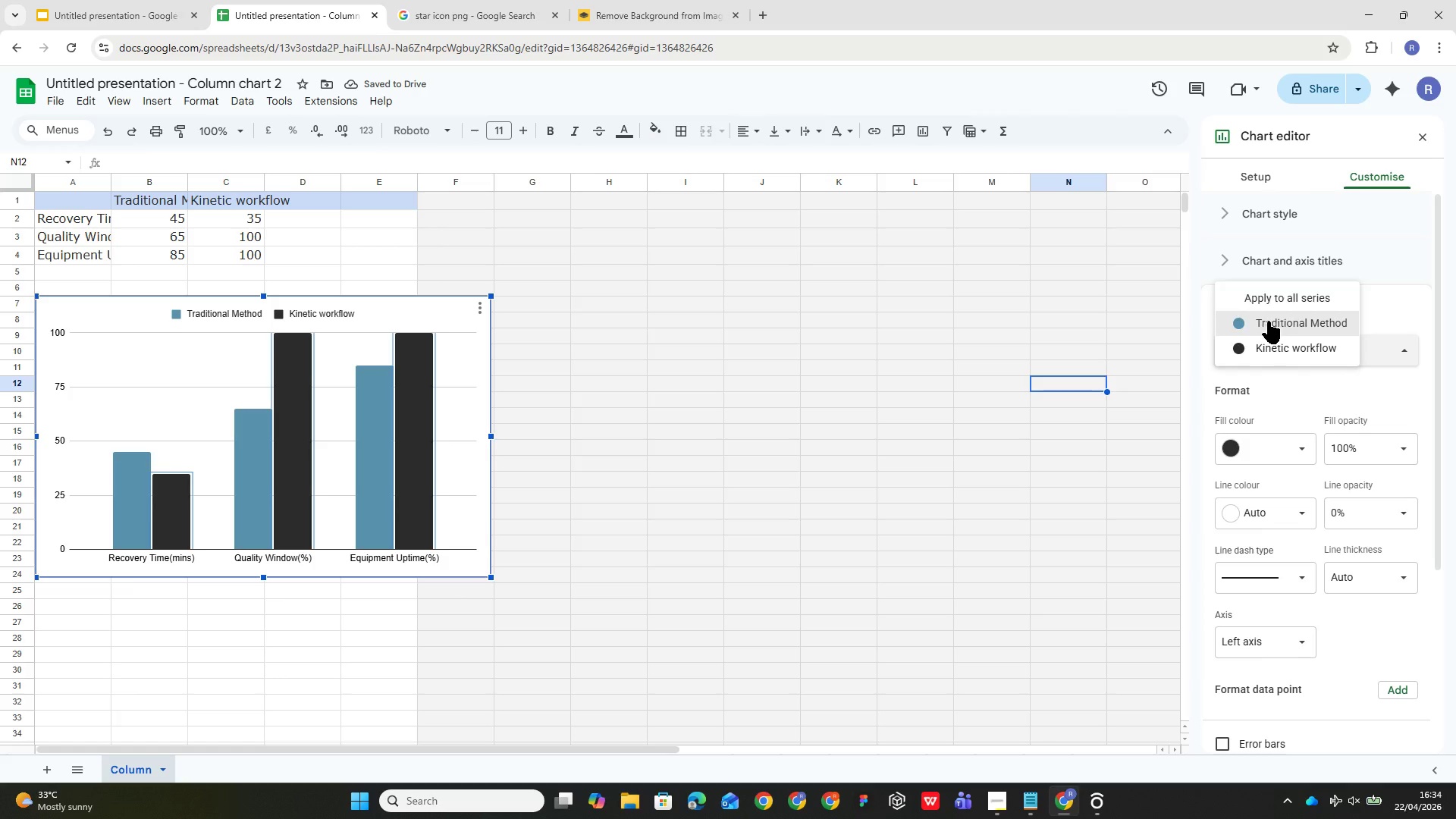 
left_click([1268, 322])
 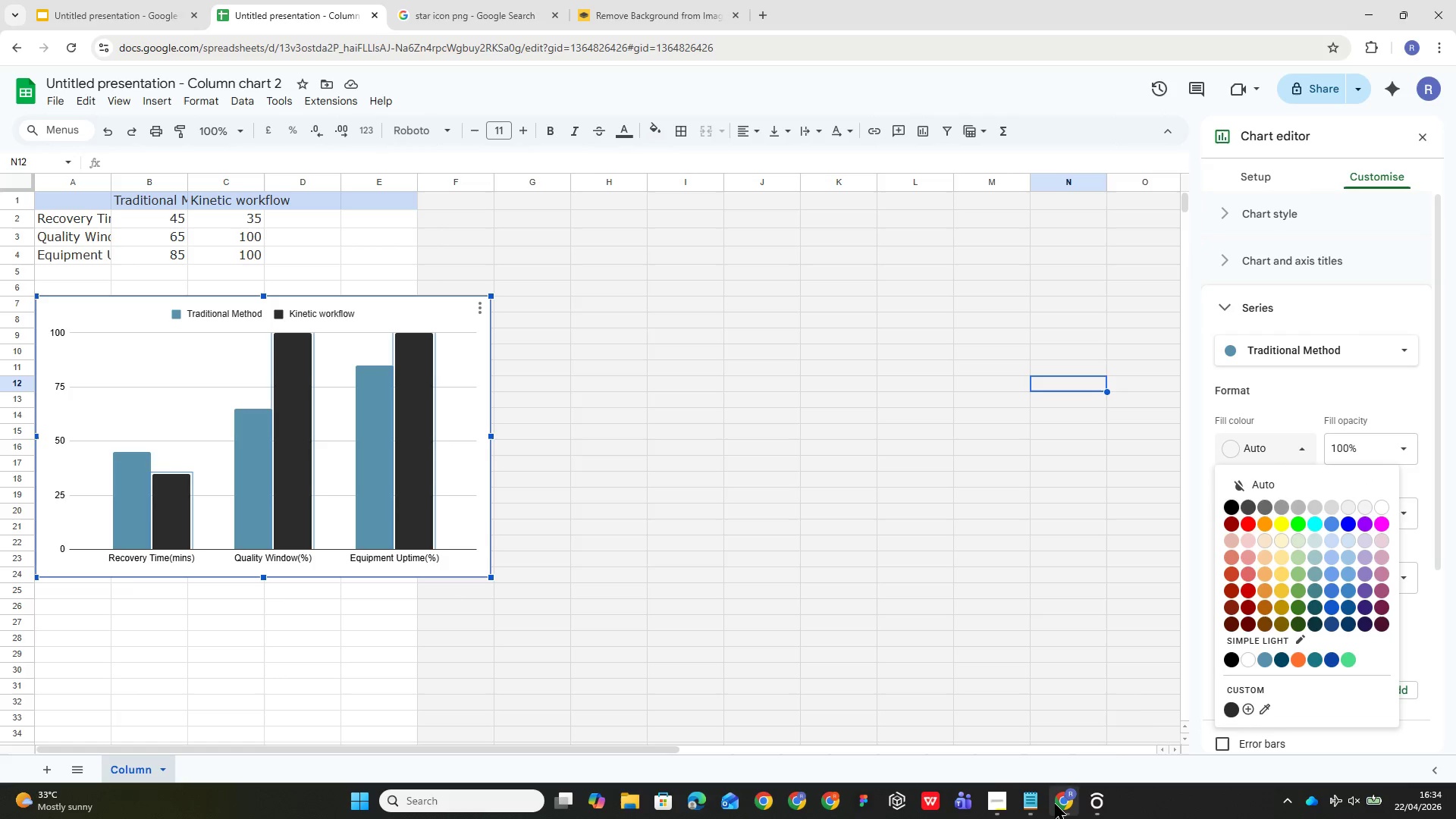 
left_click([1031, 798])
 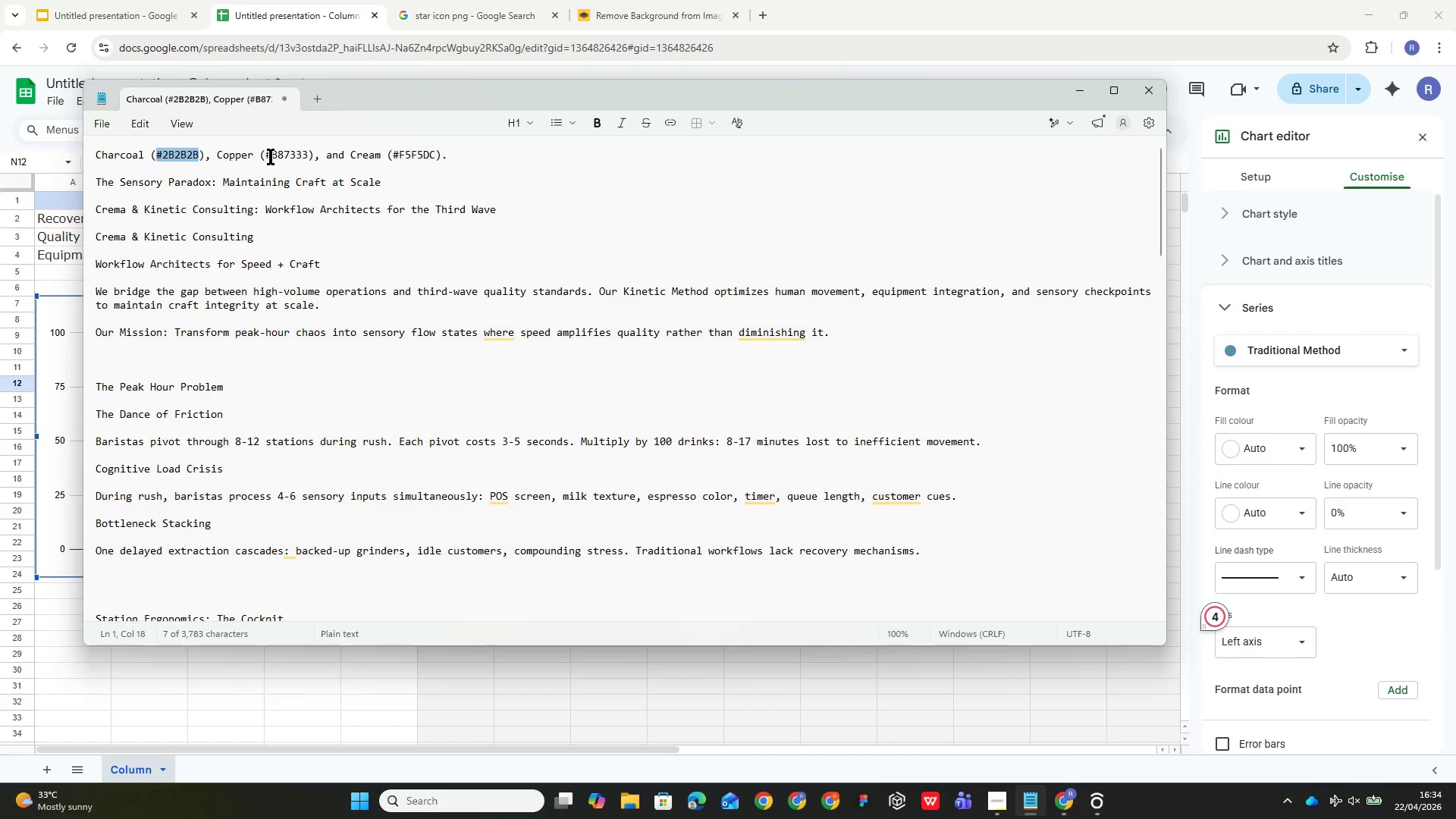 
double_click([269, 154])
 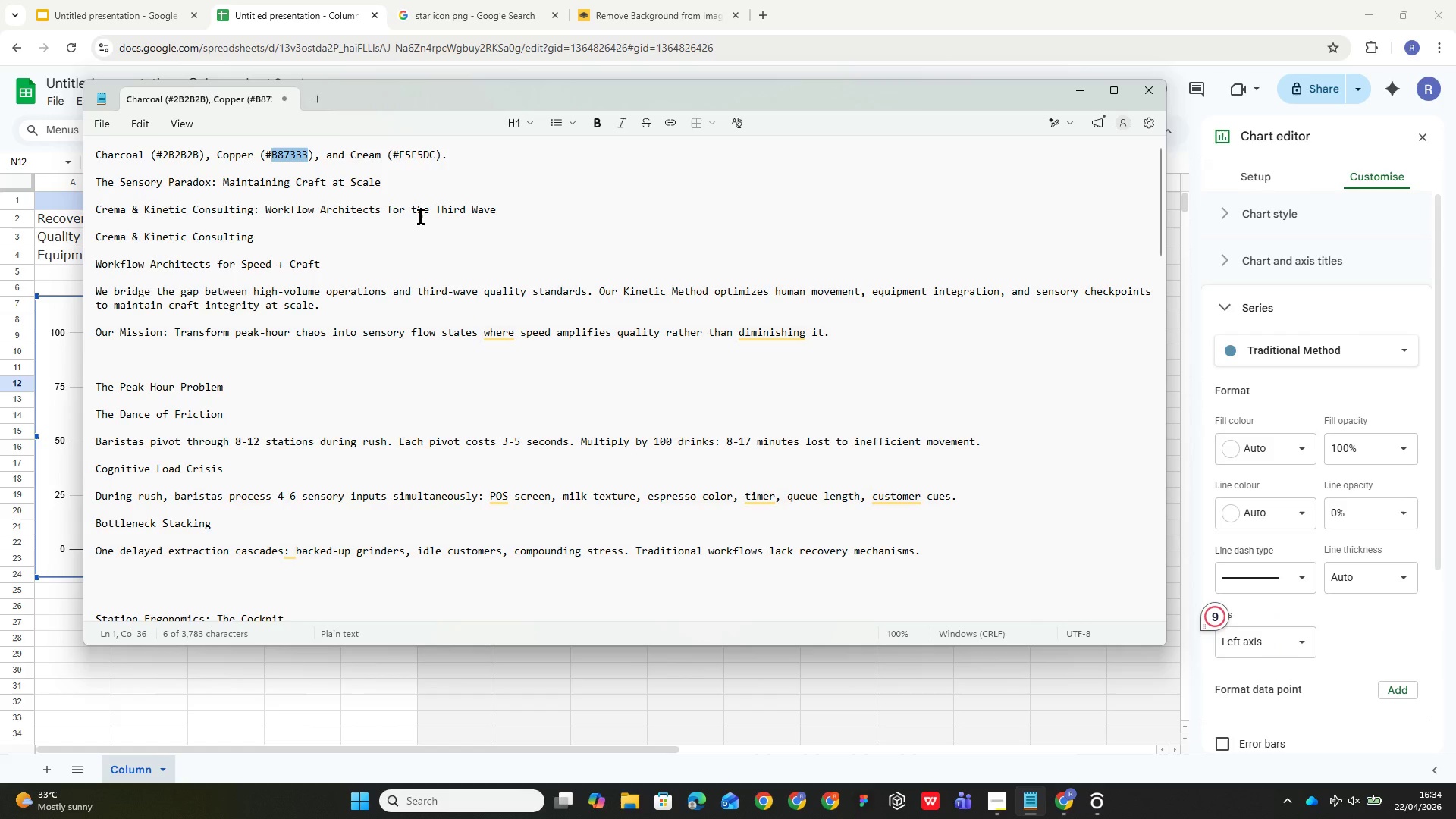 
key(Control+C)
 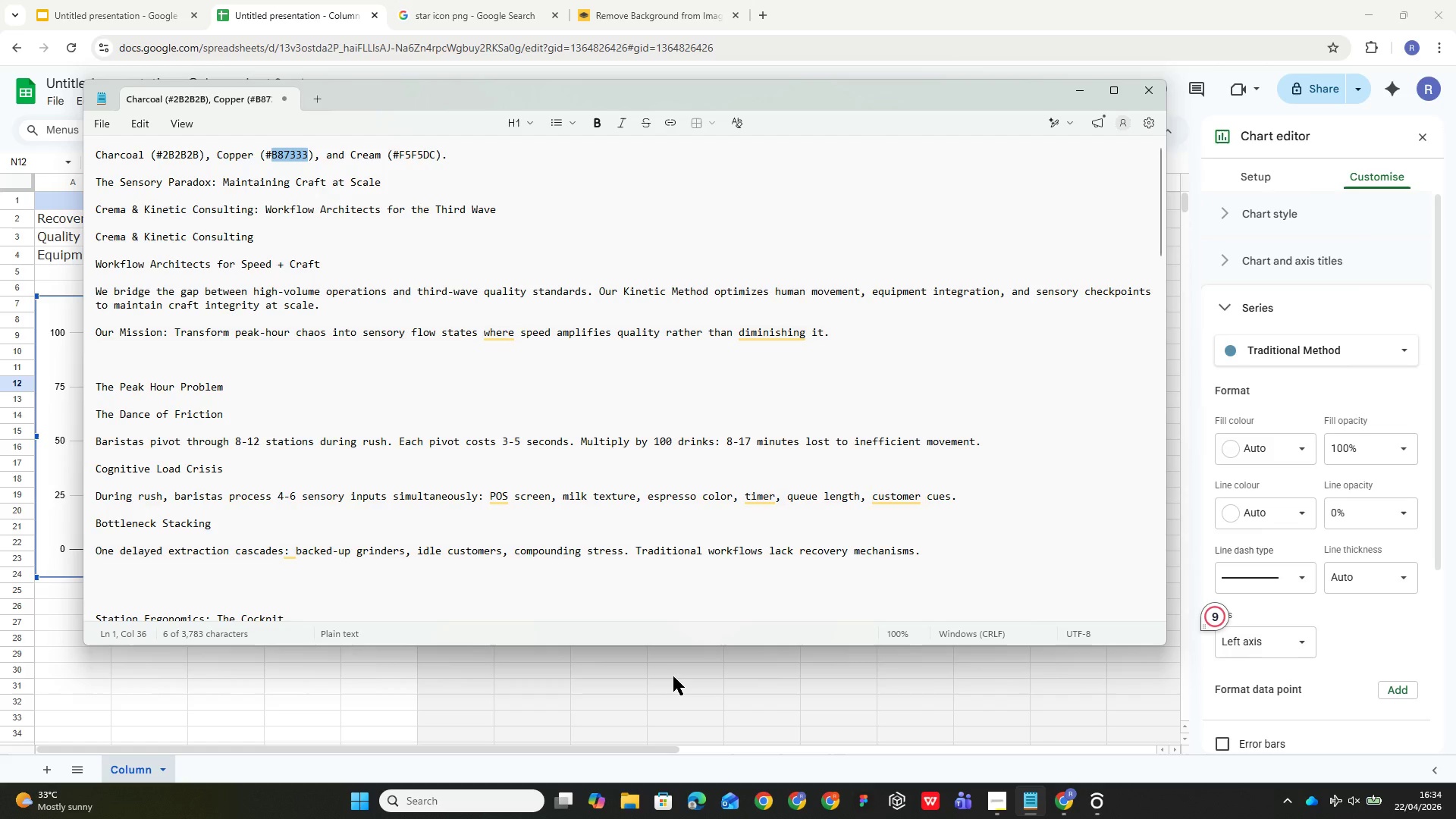 
left_click([673, 676])
 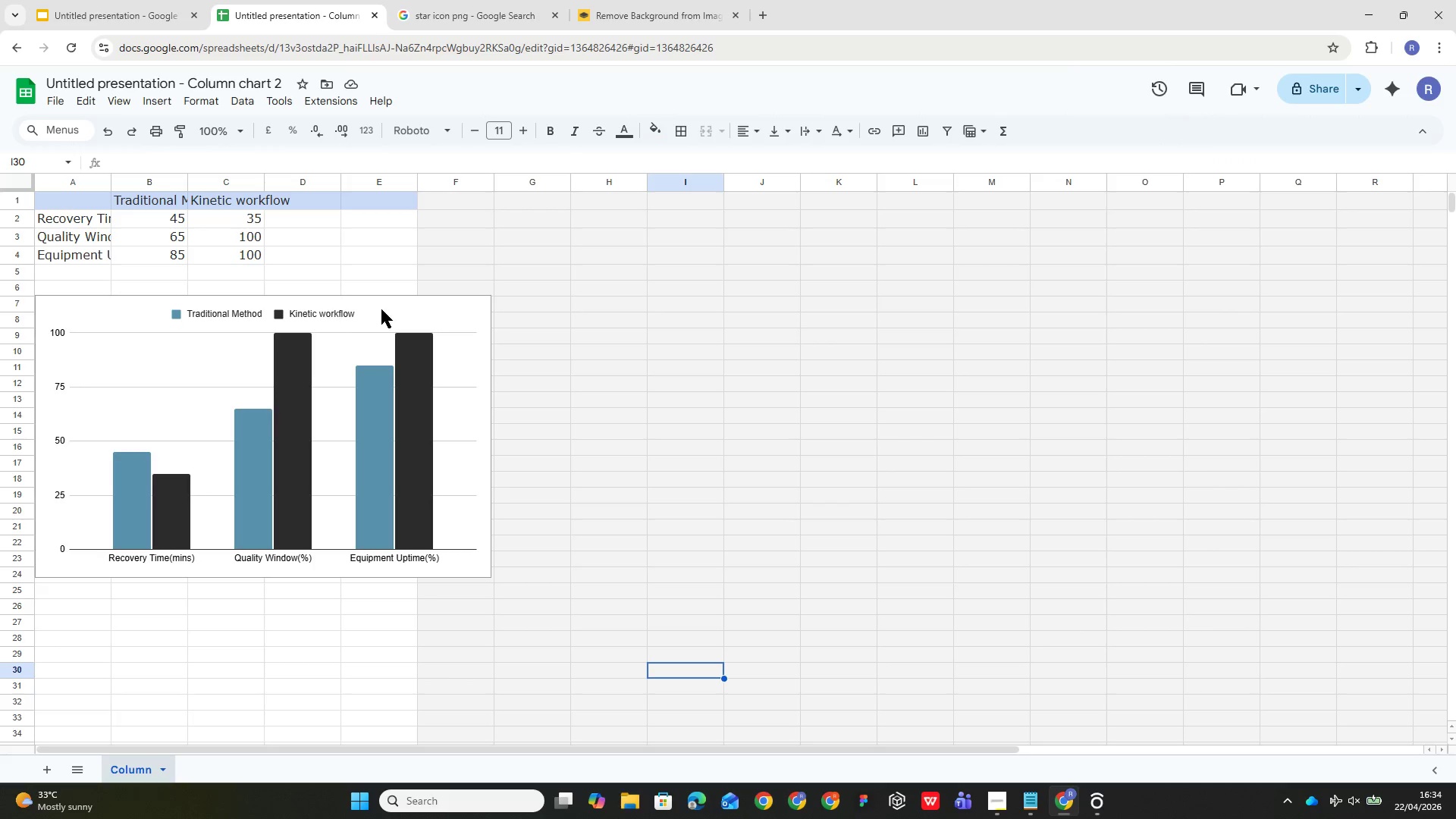 
double_click([416, 303])
 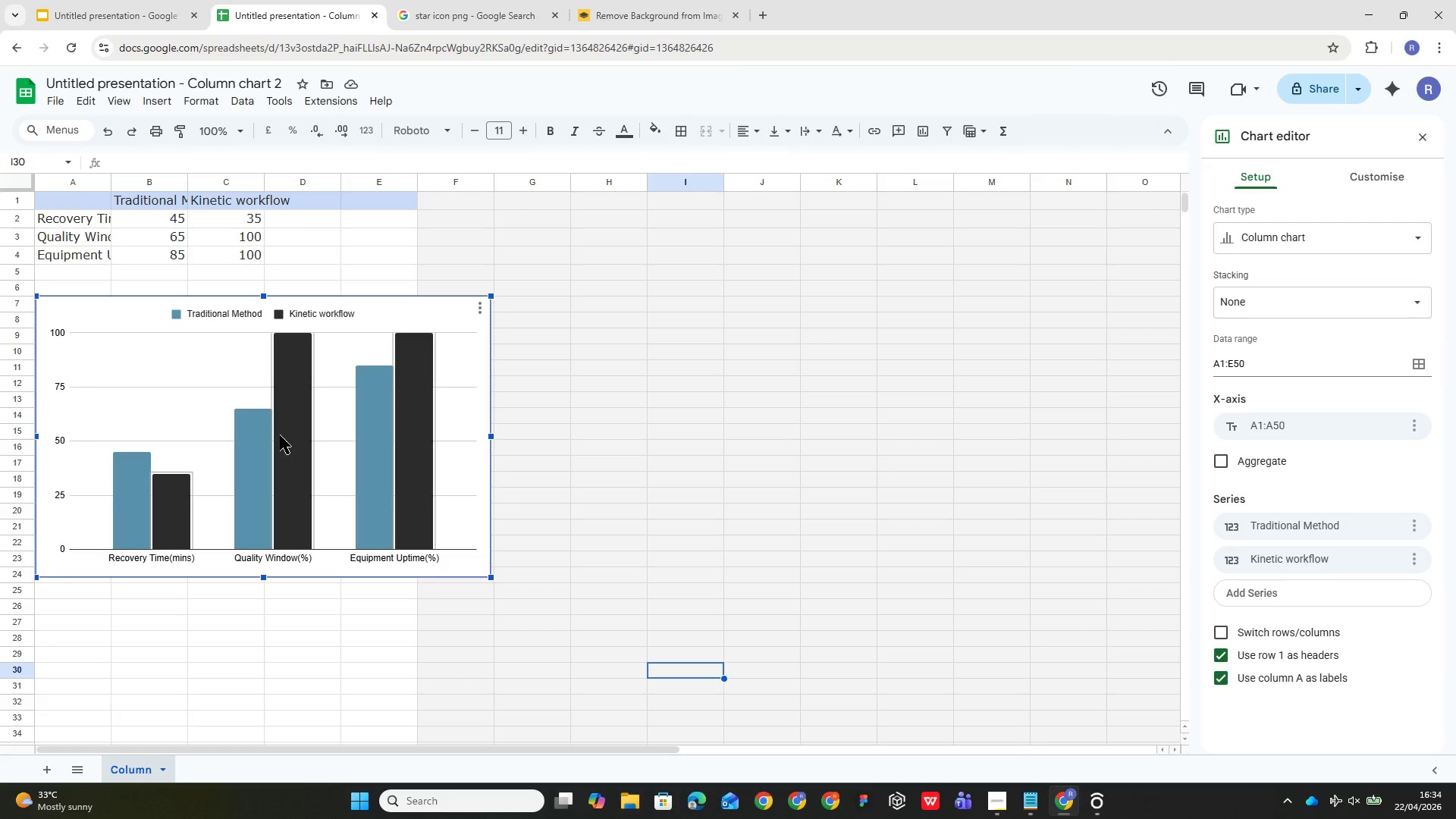 
double_click([242, 455])
 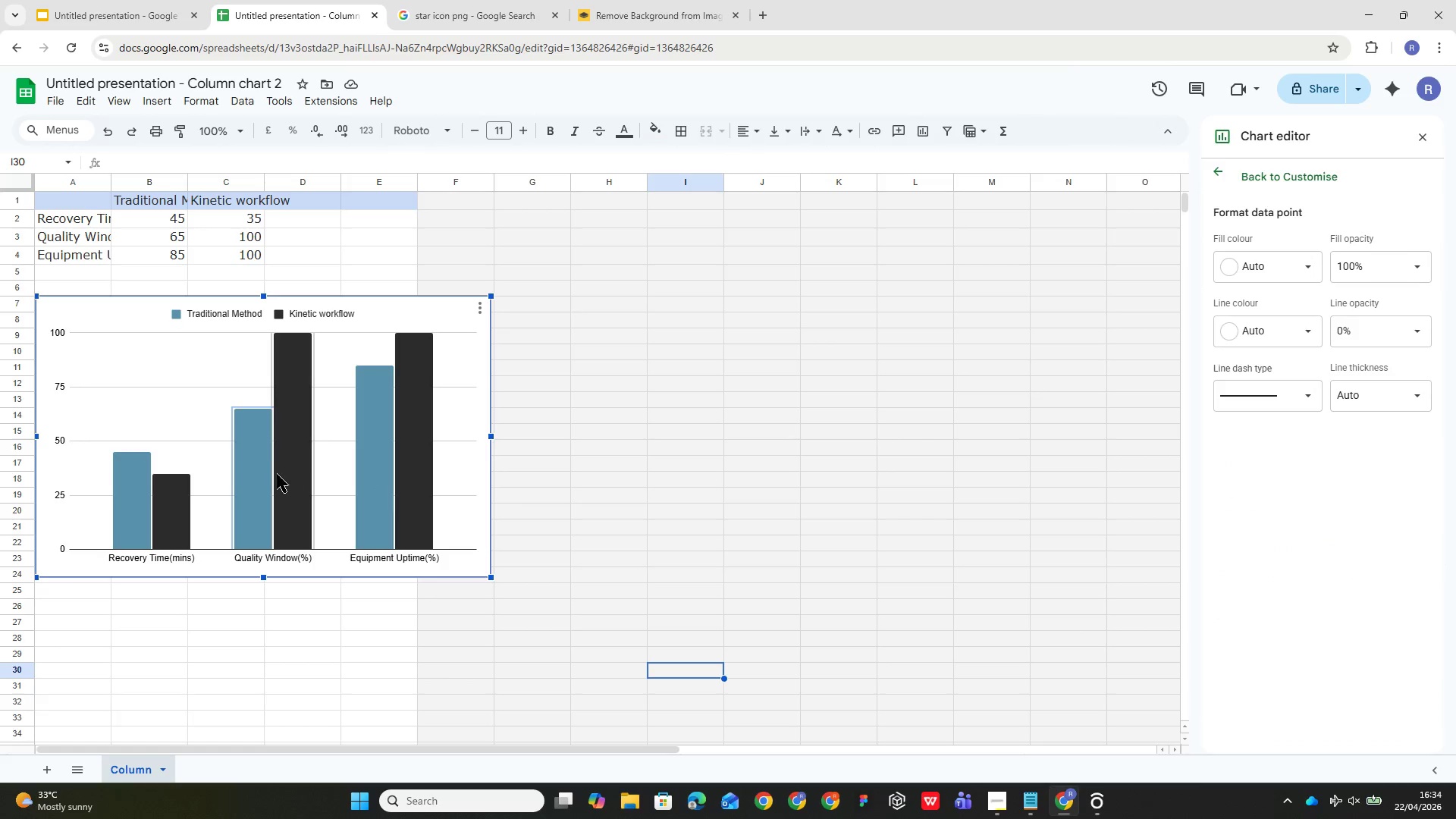 
left_click([256, 471])
 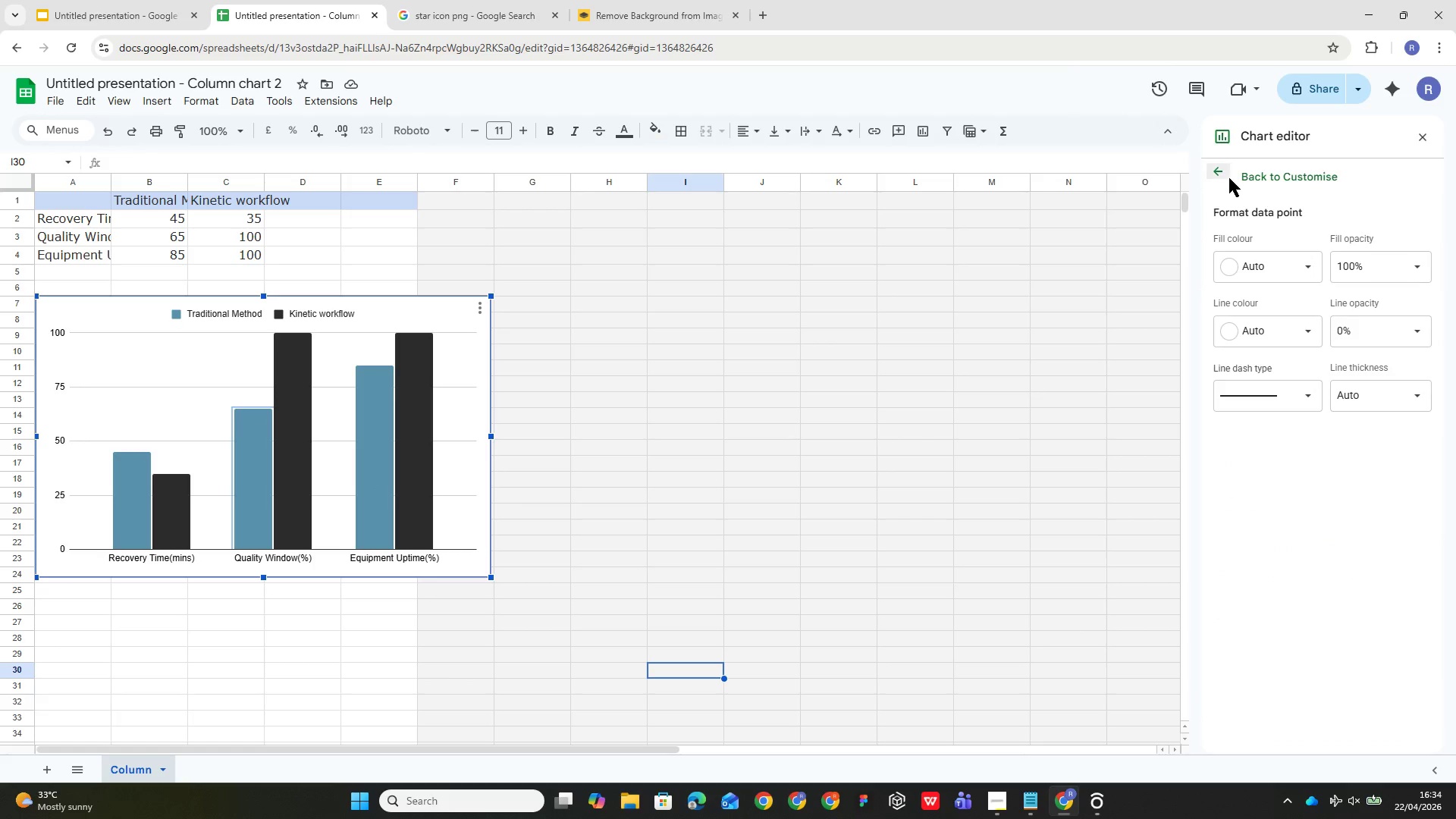 
left_click([1267, 174])
 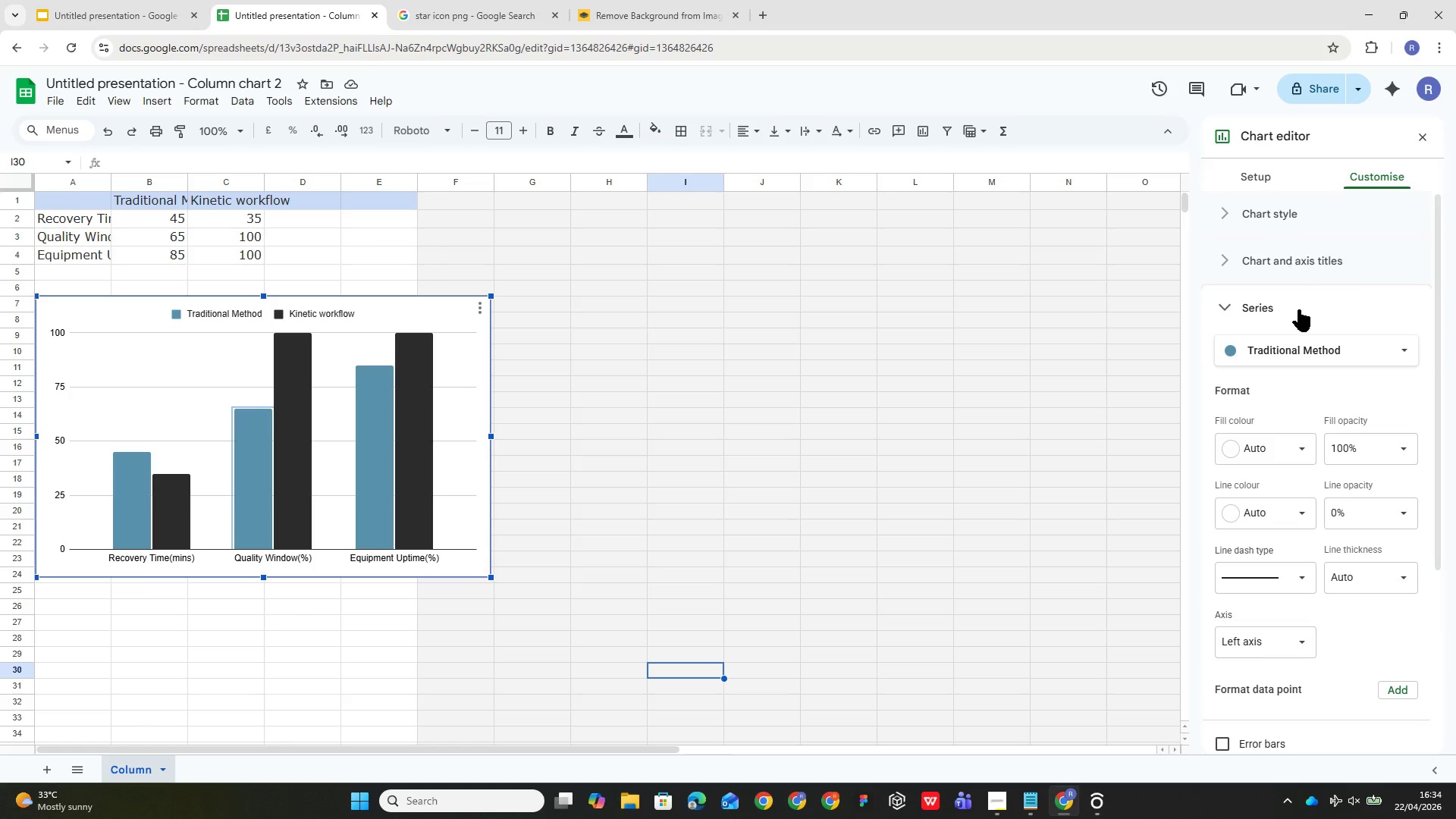 
mouse_move([1300, 361])
 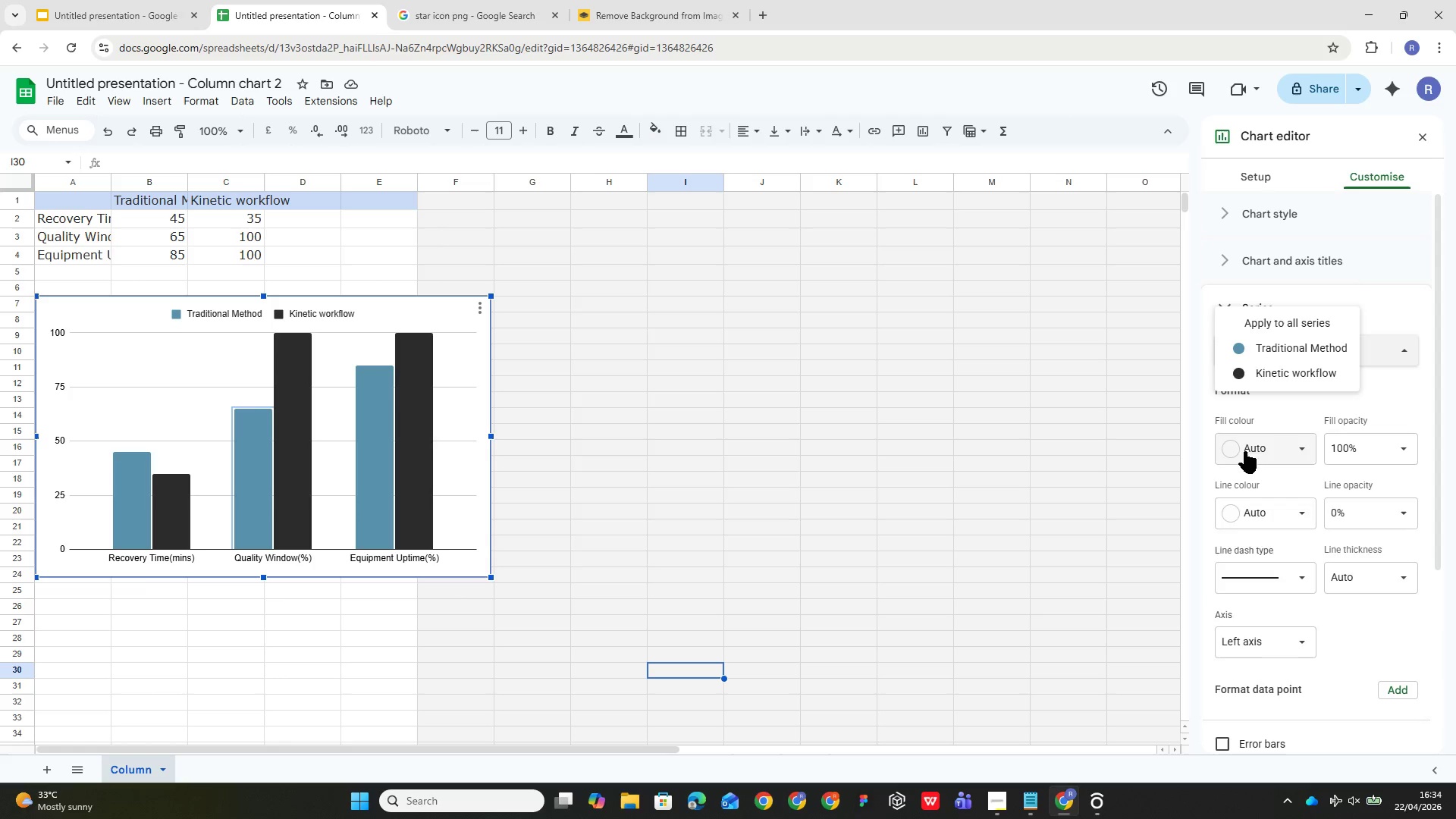 
left_click([1247, 450])
 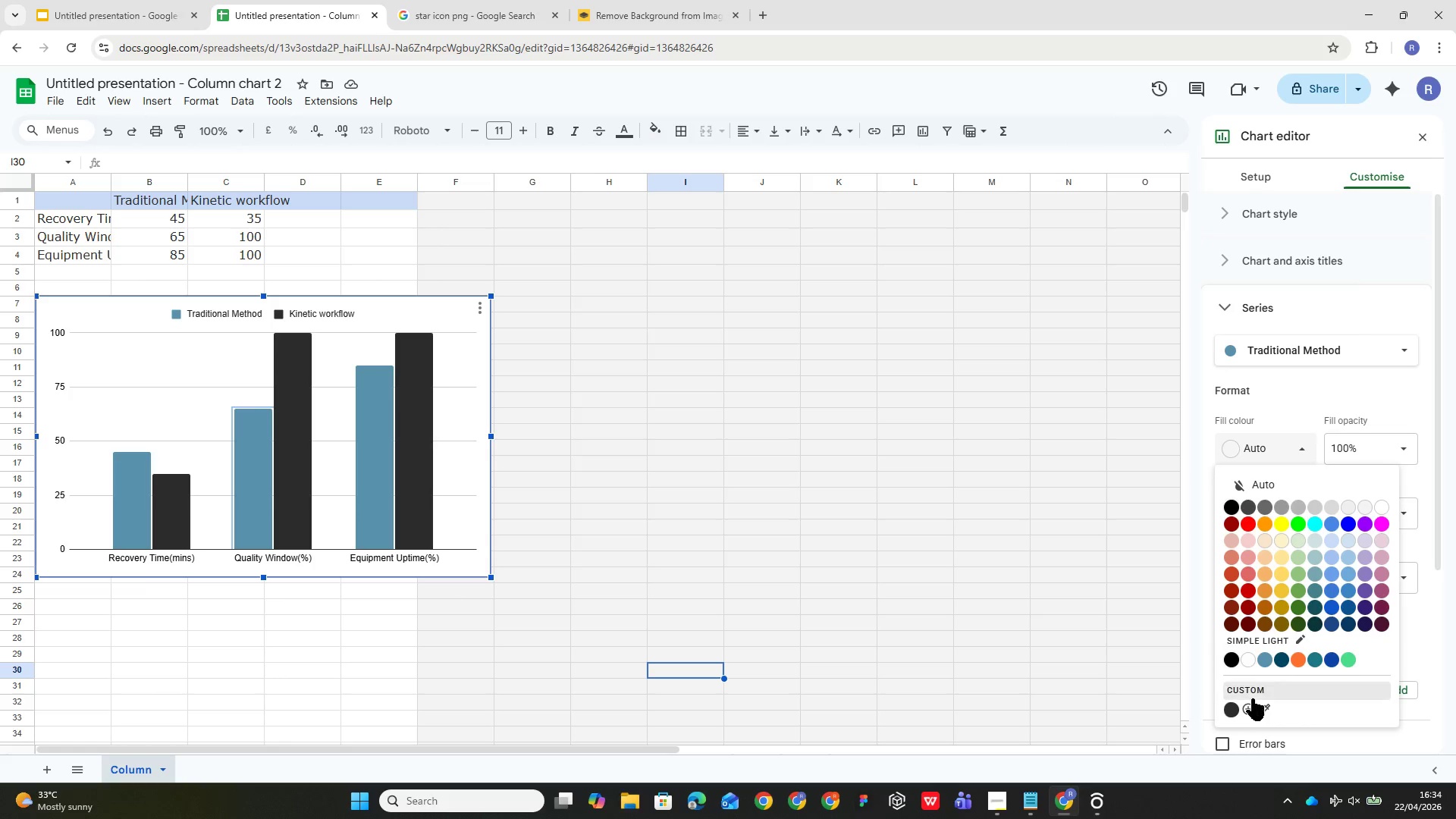 
left_click([1252, 686])
 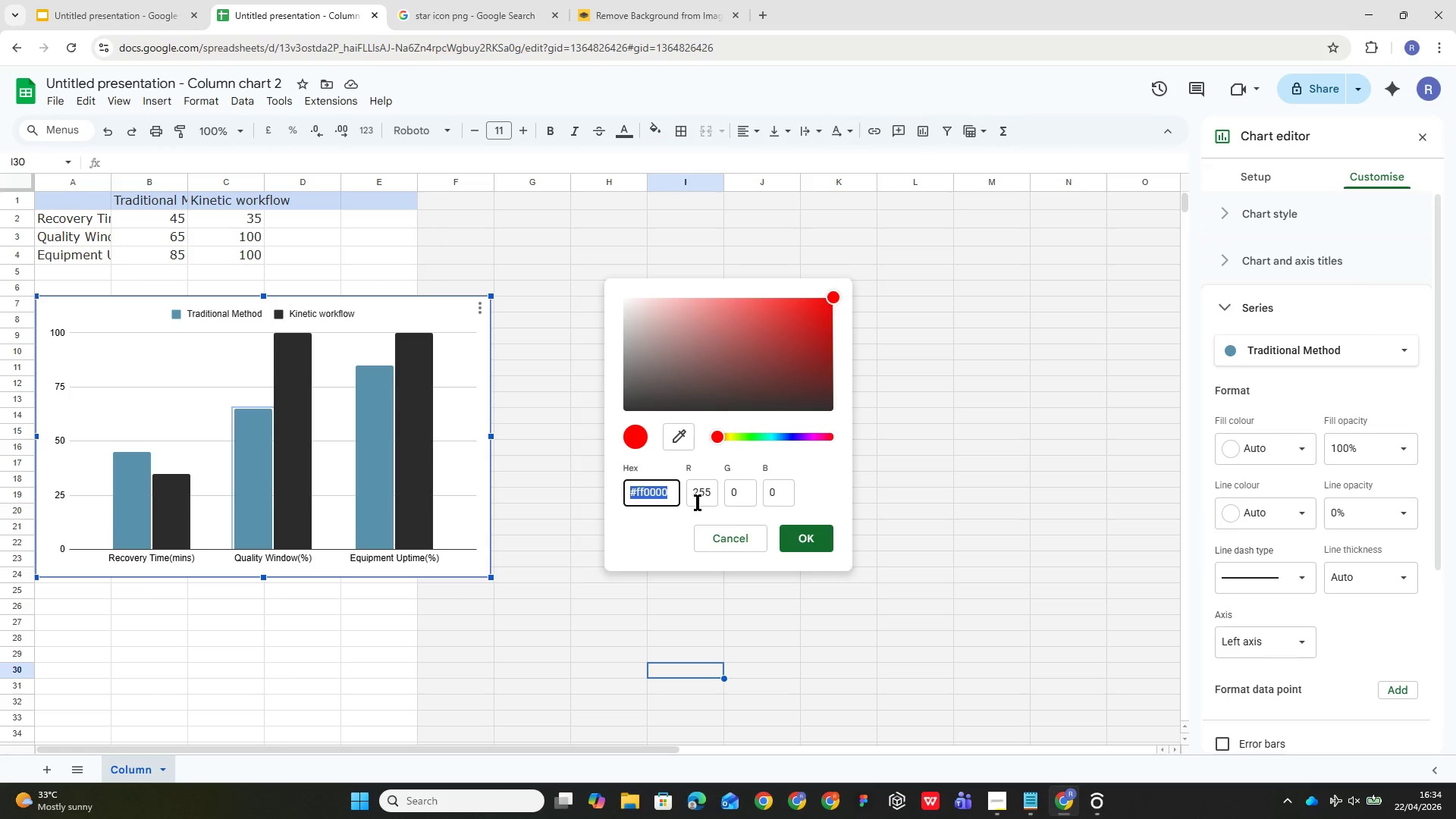 
key(Control+V)
 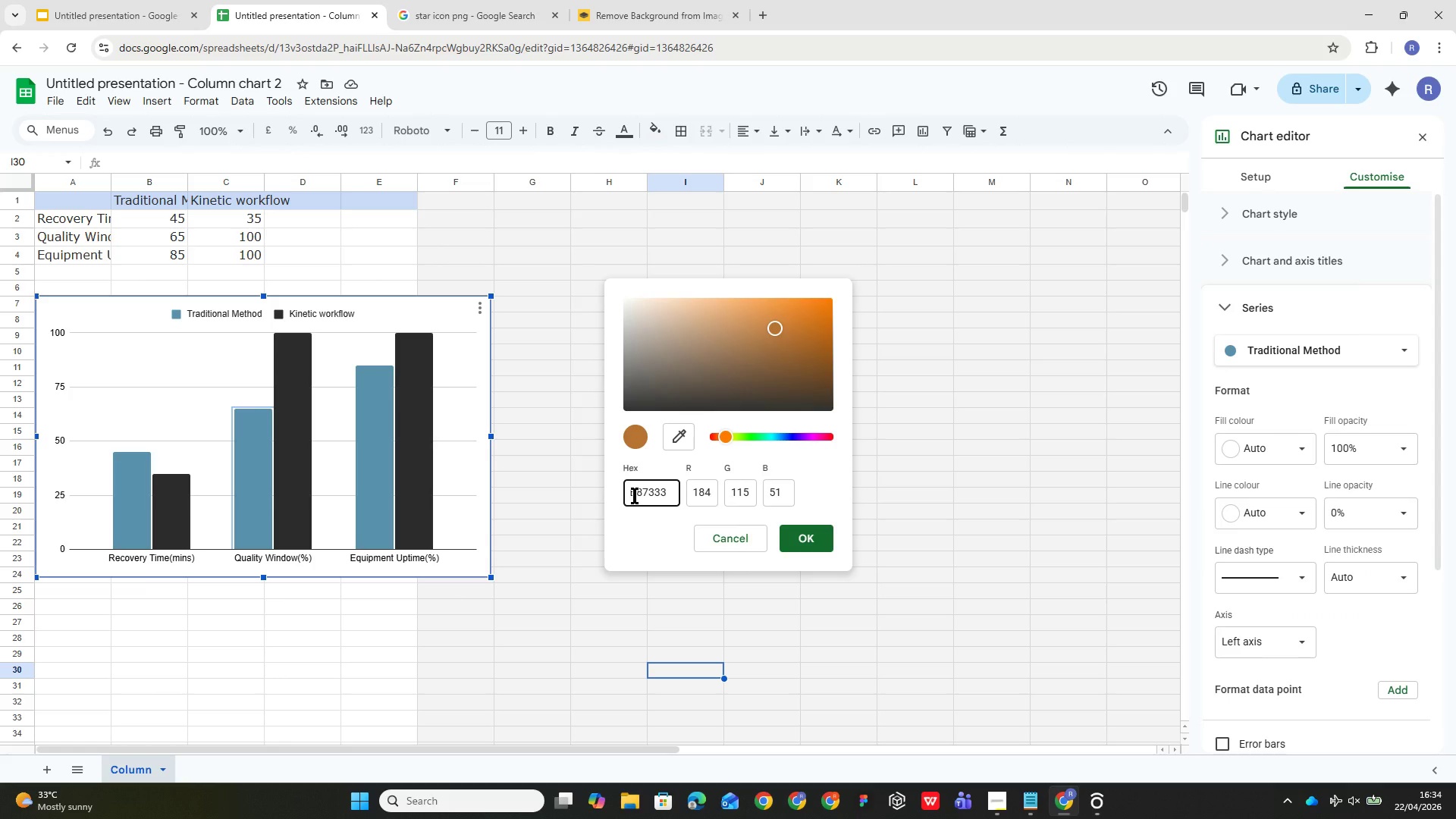 
key(Control+ControlLeft)
 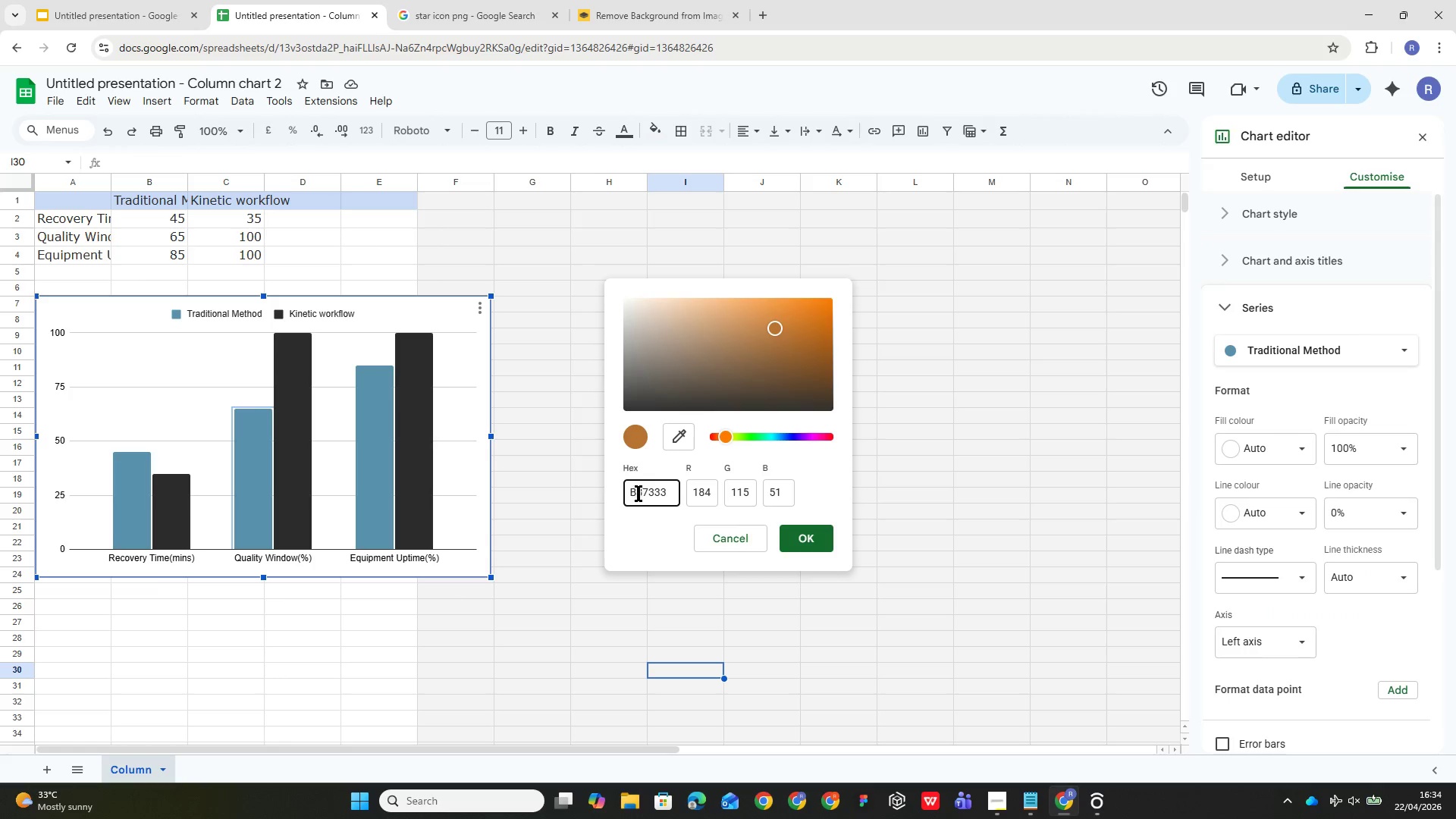 
key(Shift+4)
 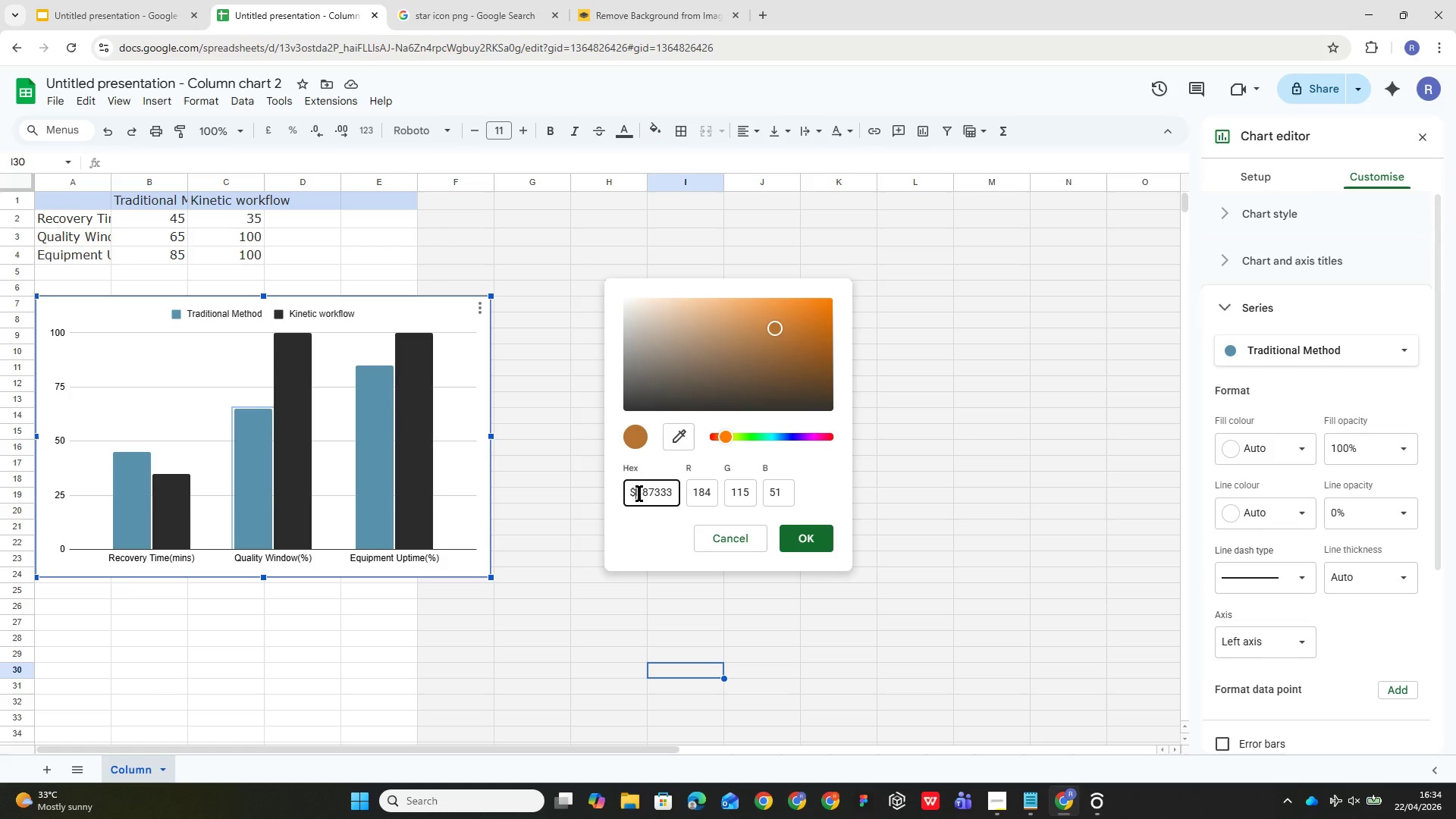 
key(Shift+ShiftLeft)
 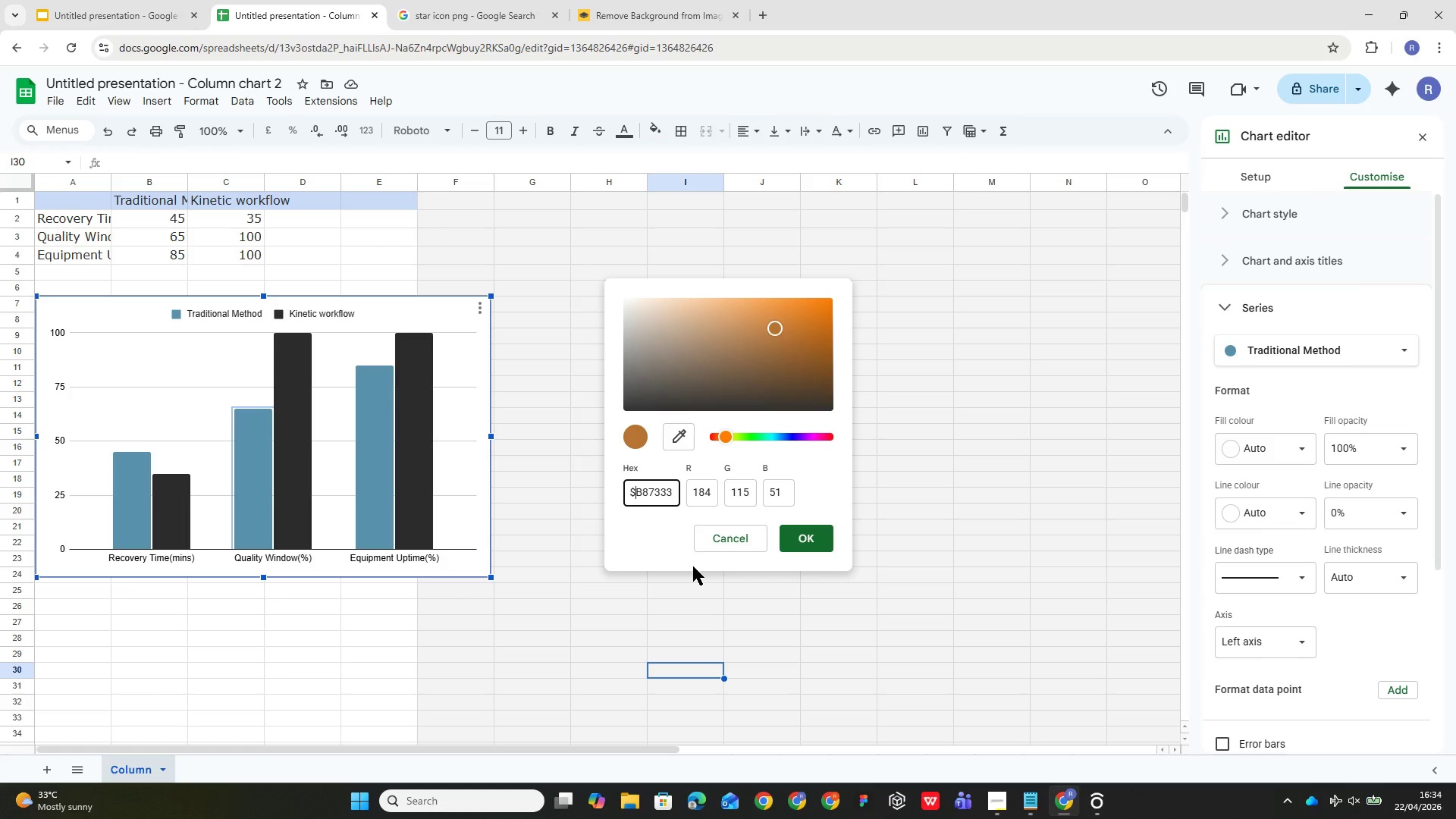 
key(Backspace)
 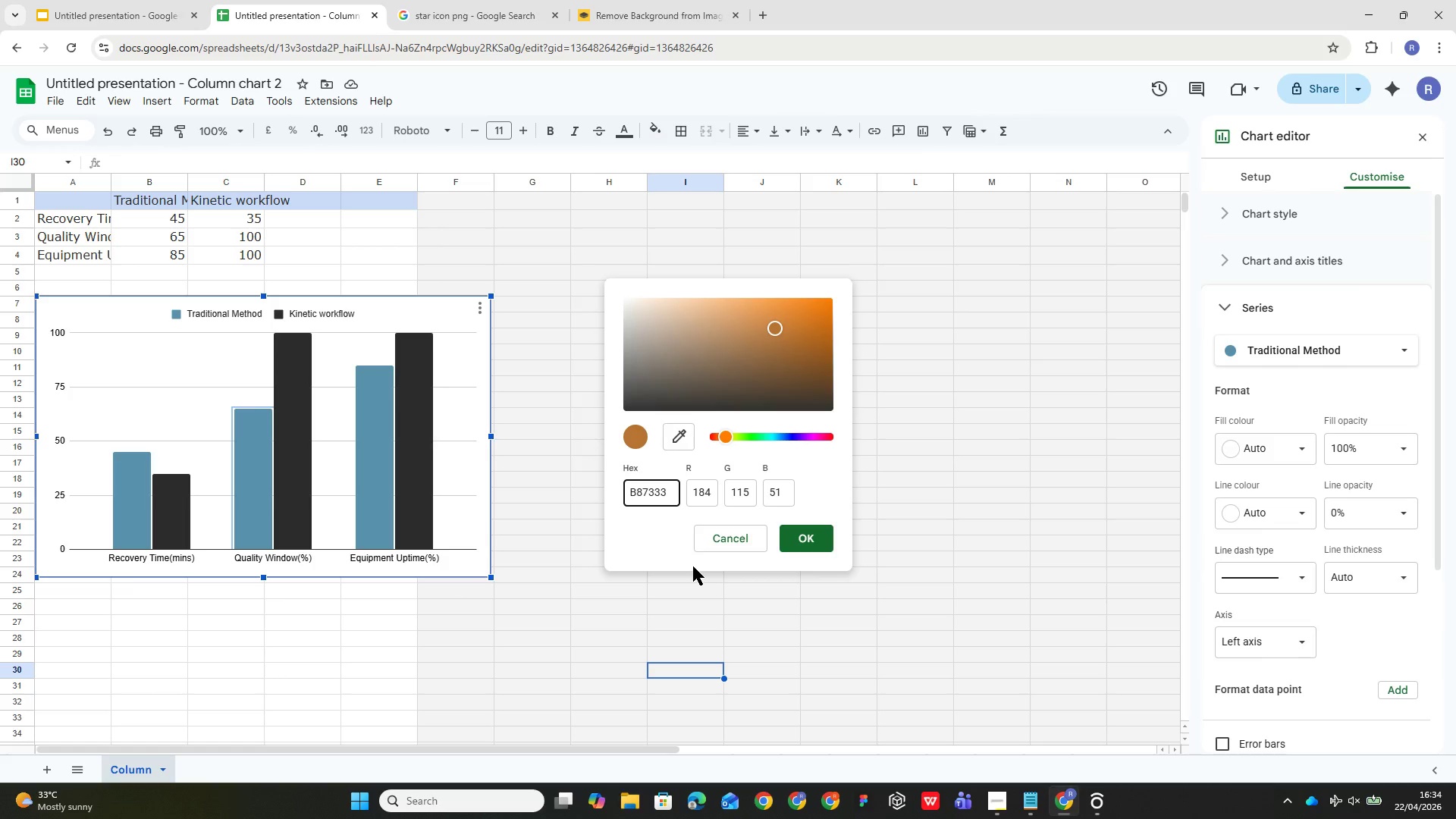 
key(Shift+3)
 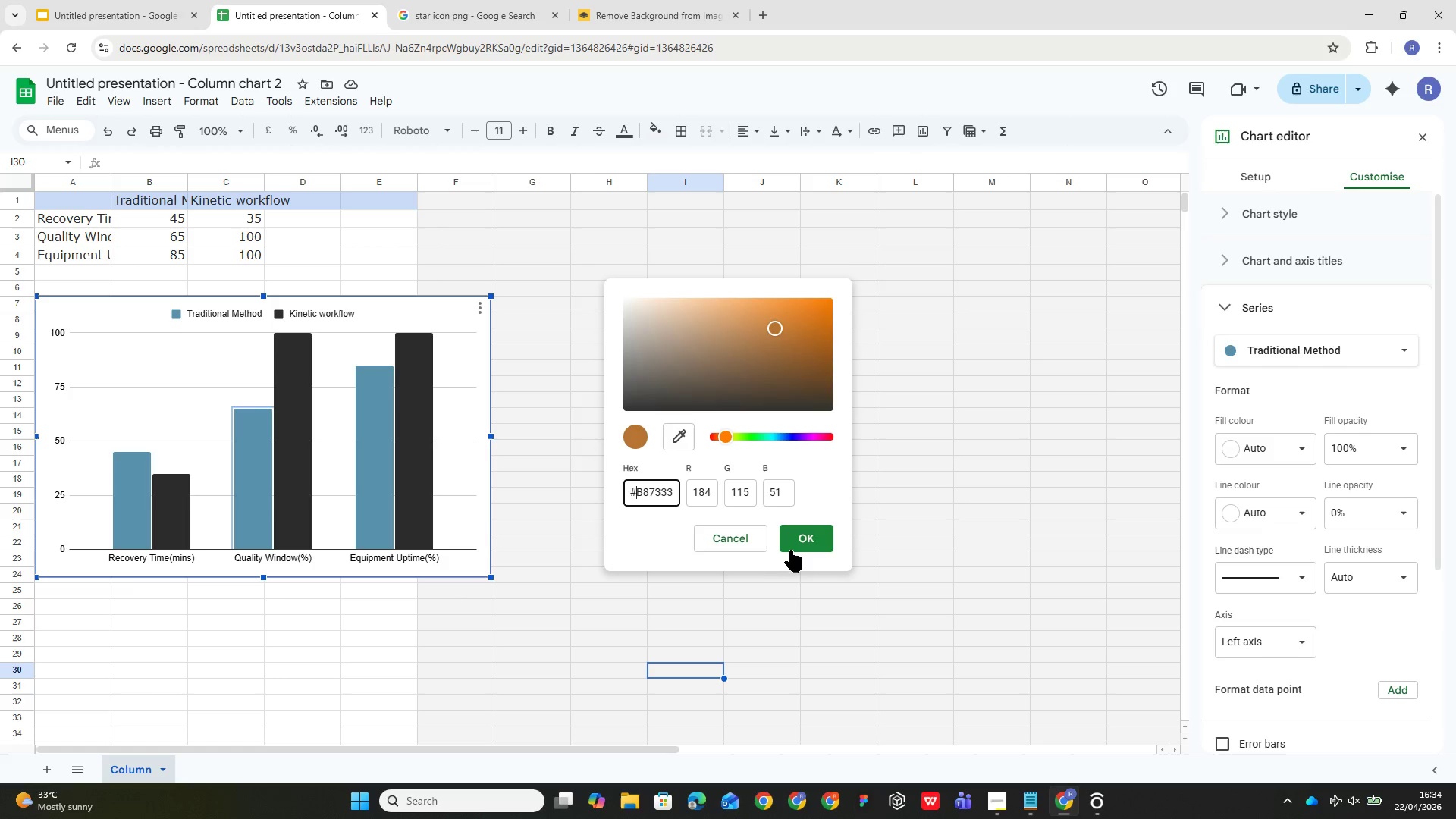 
left_click([807, 533])
 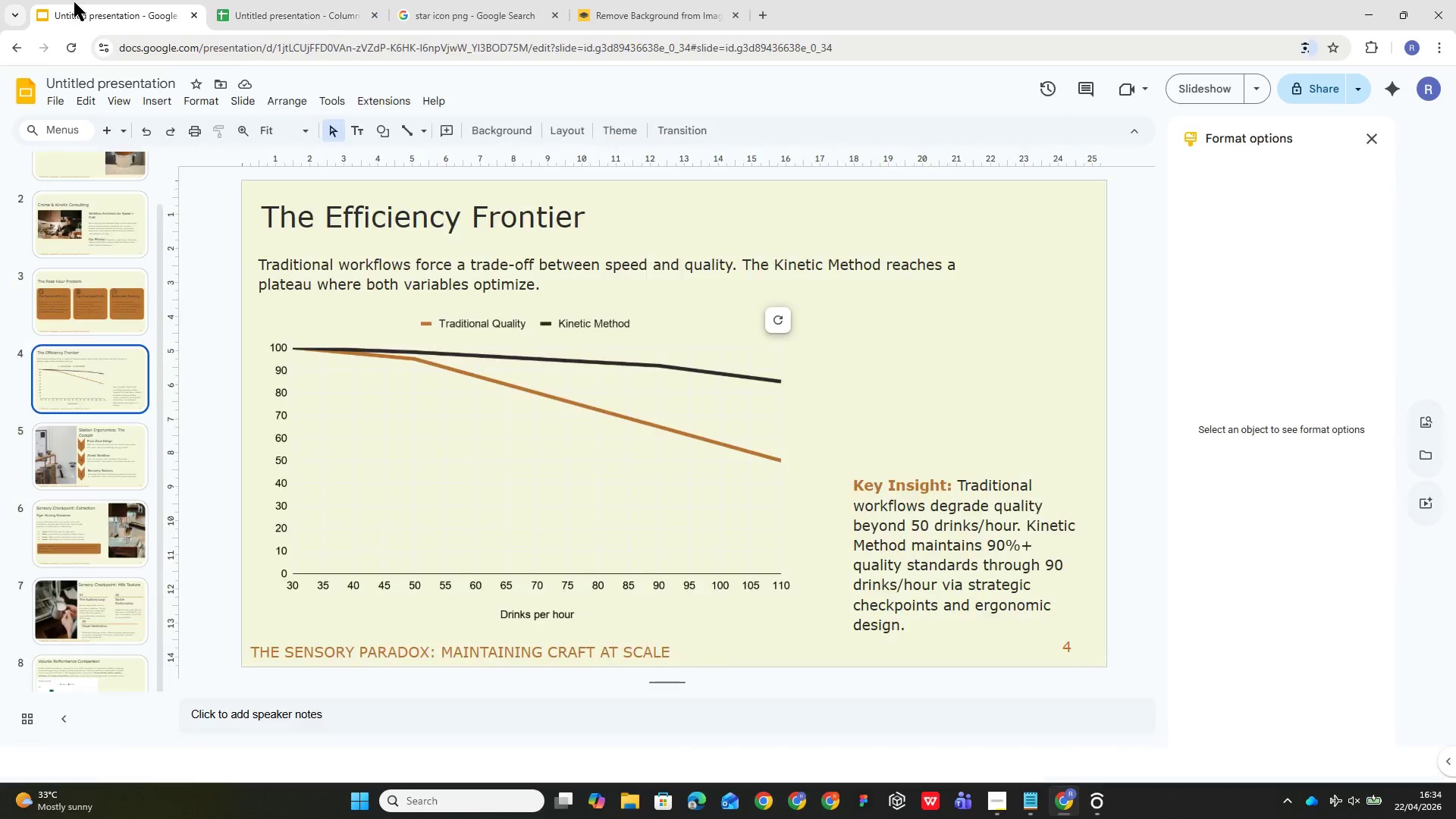 
wait(5.42)
 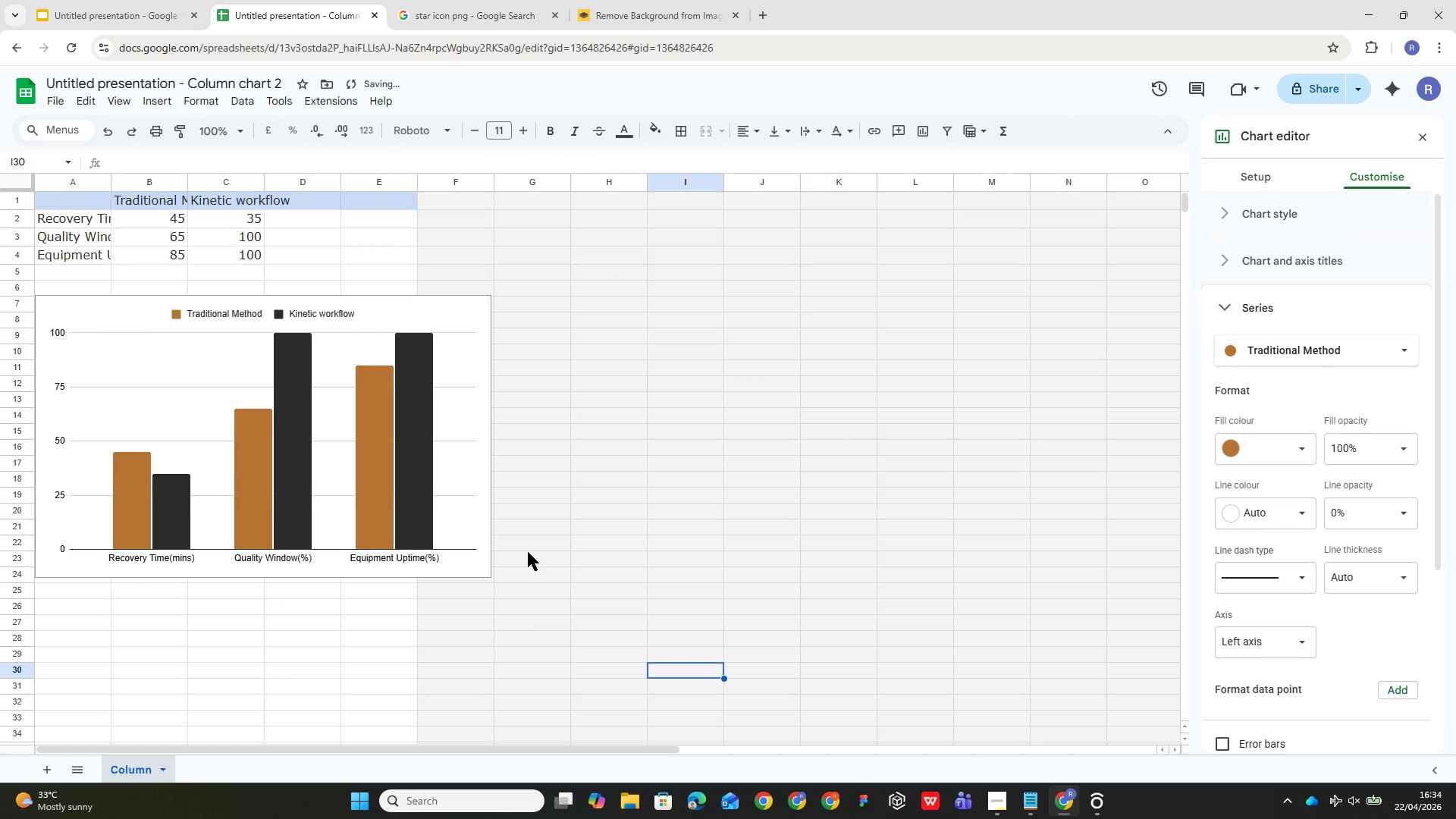 
left_click([101, 672])
 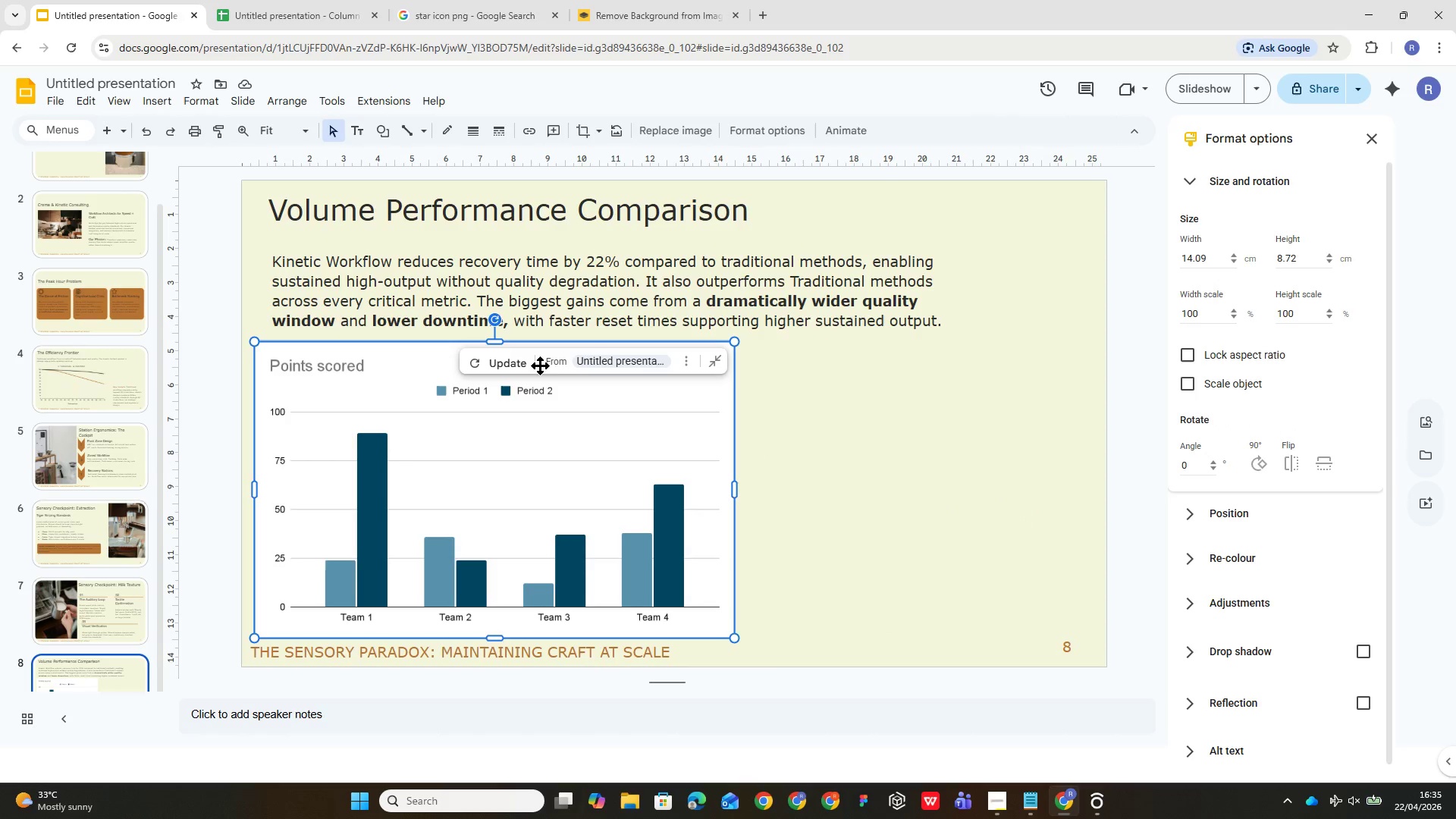 
left_click([501, 357])
 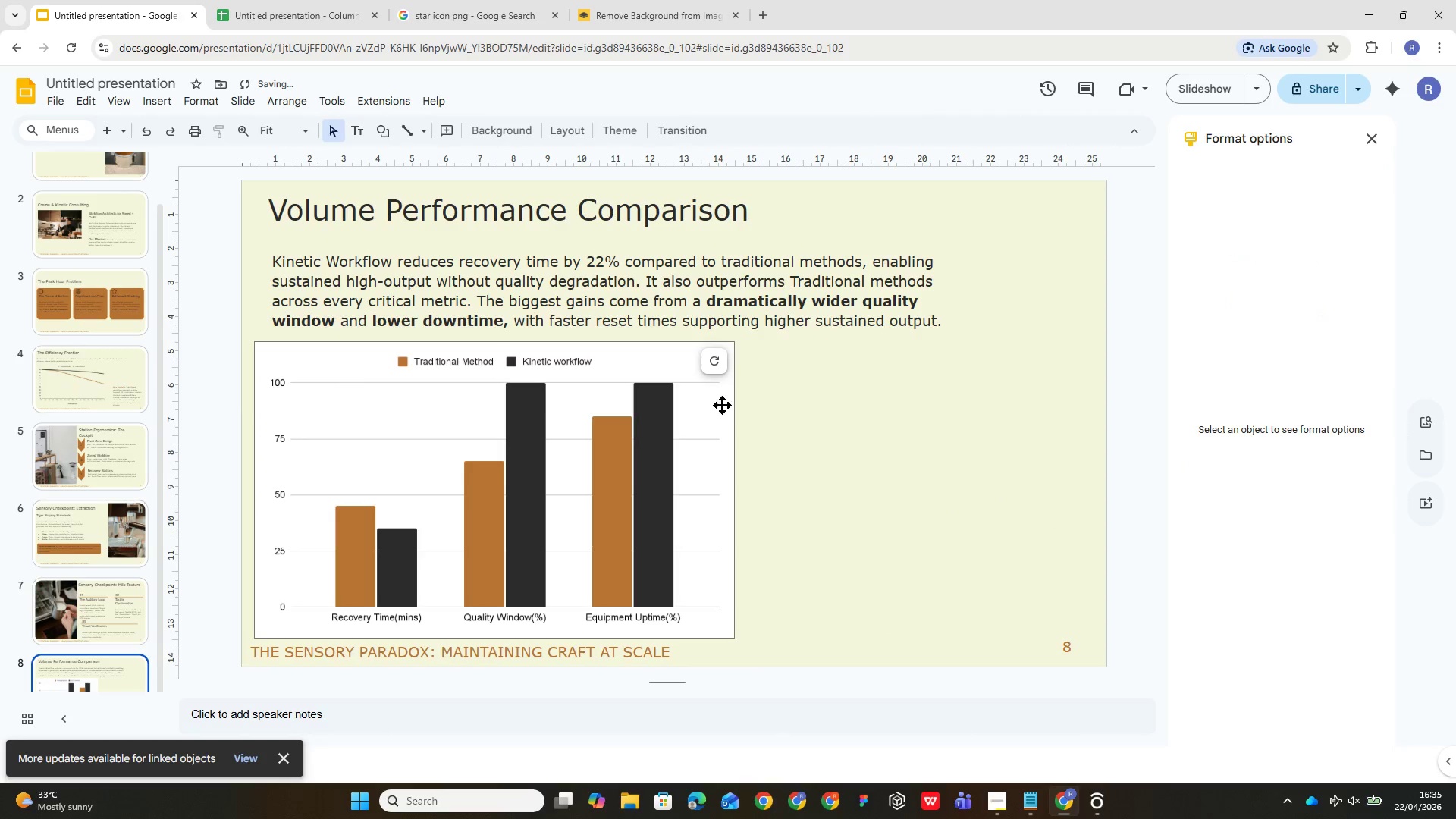 
left_click_drag(start_coordinate=[734, 408], to_coordinate=[836, 413])
 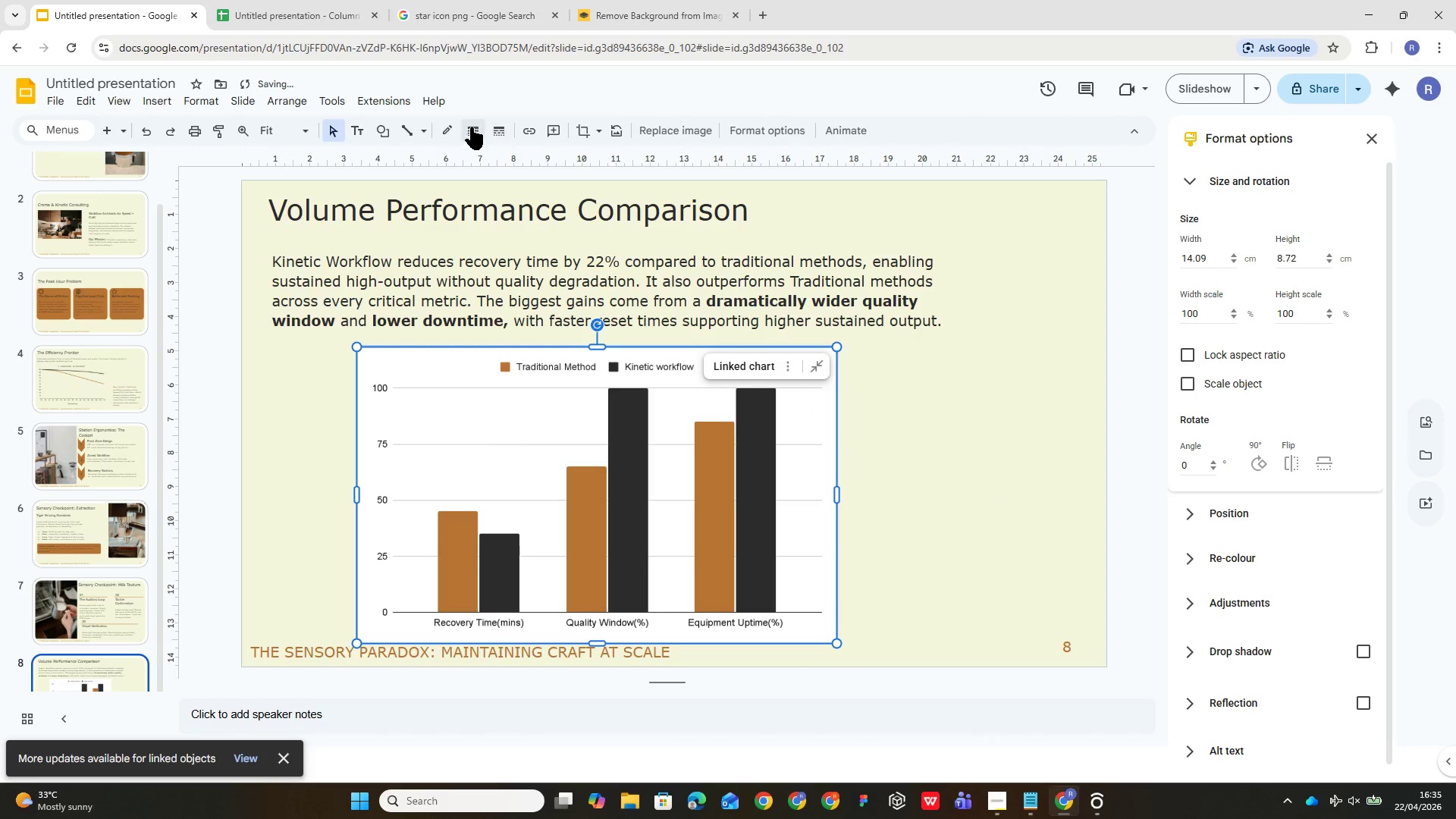 
left_click([452, 125])
 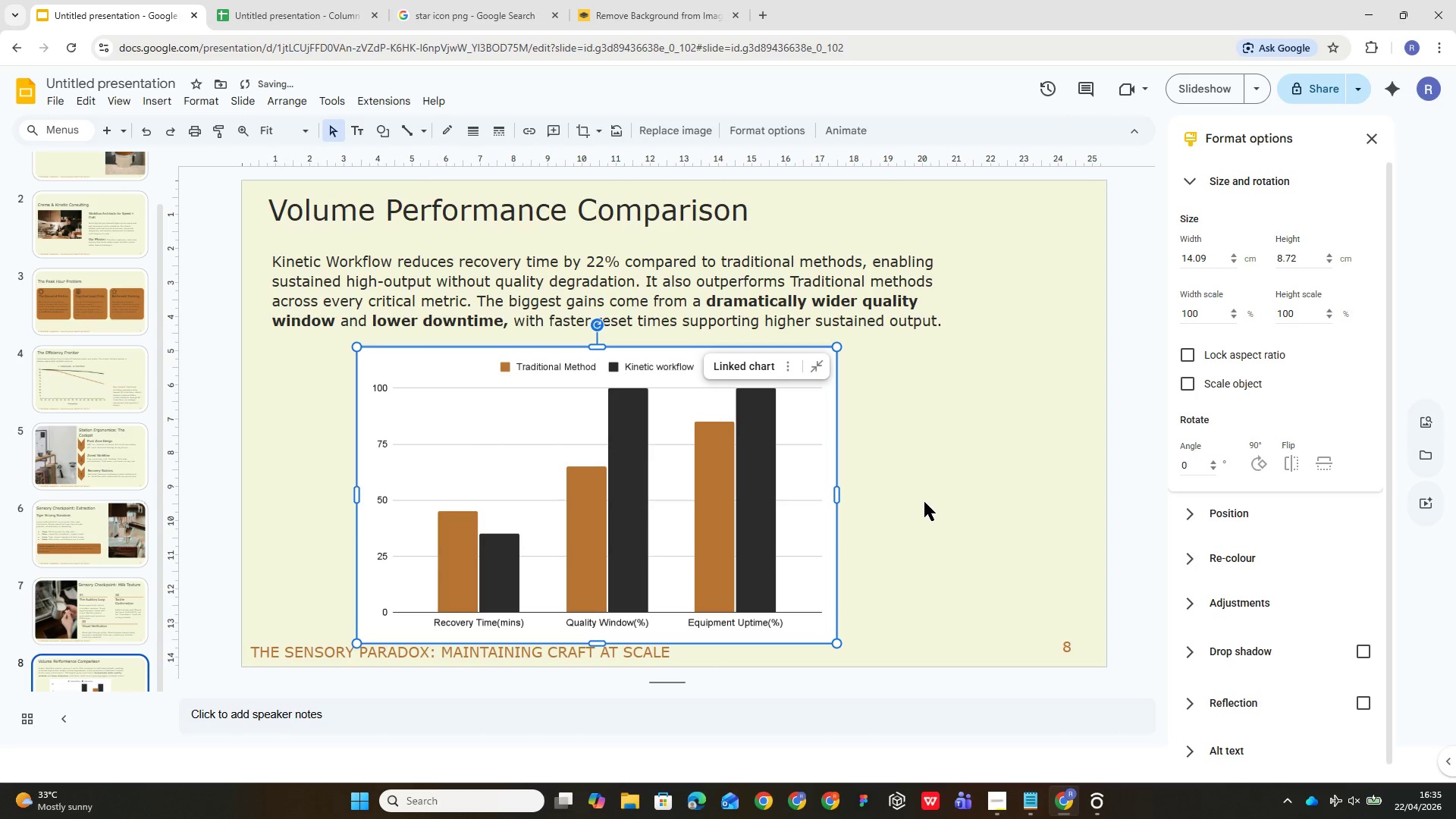 
left_click([551, 417])
 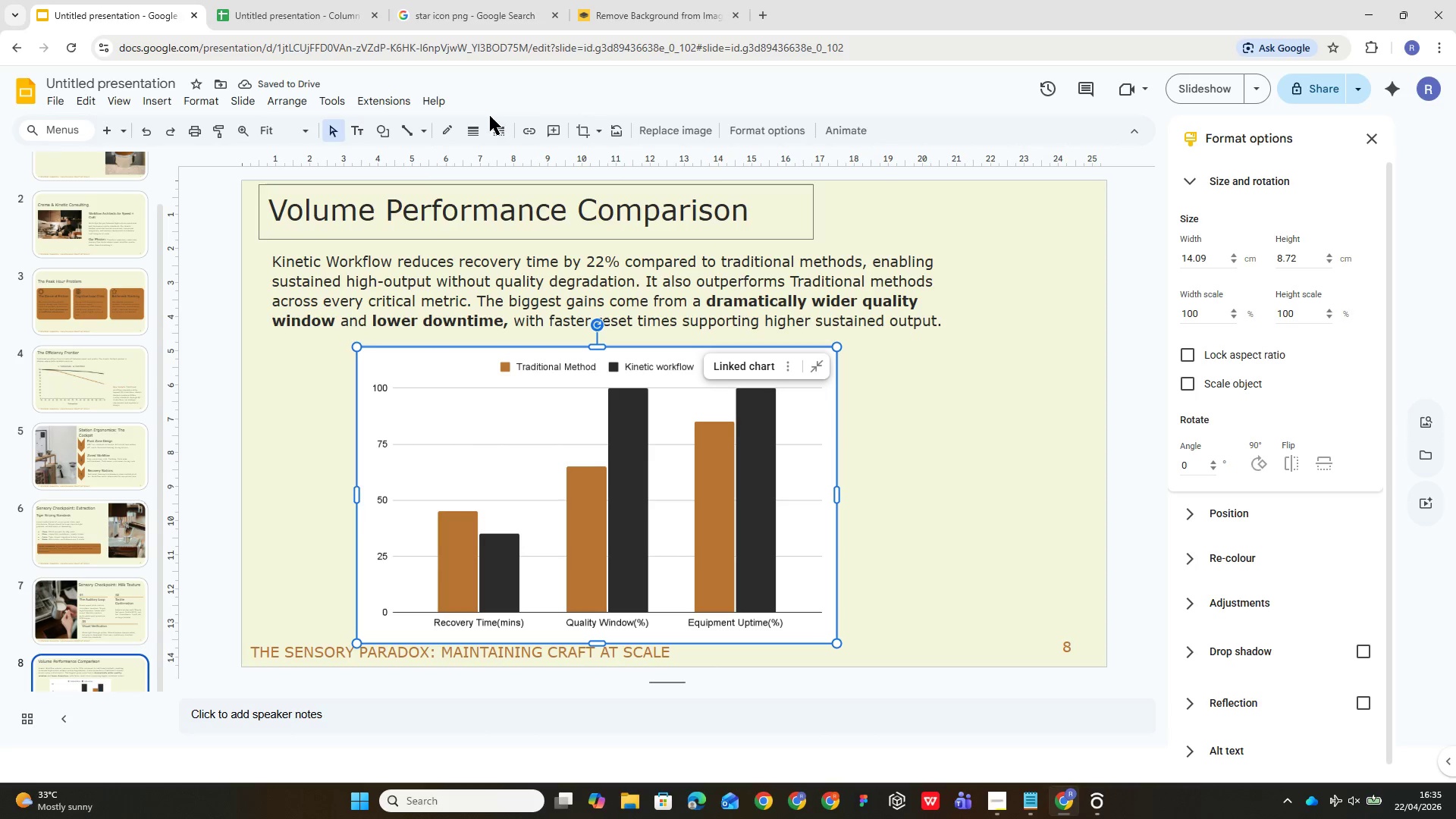 
left_click([444, 127])
 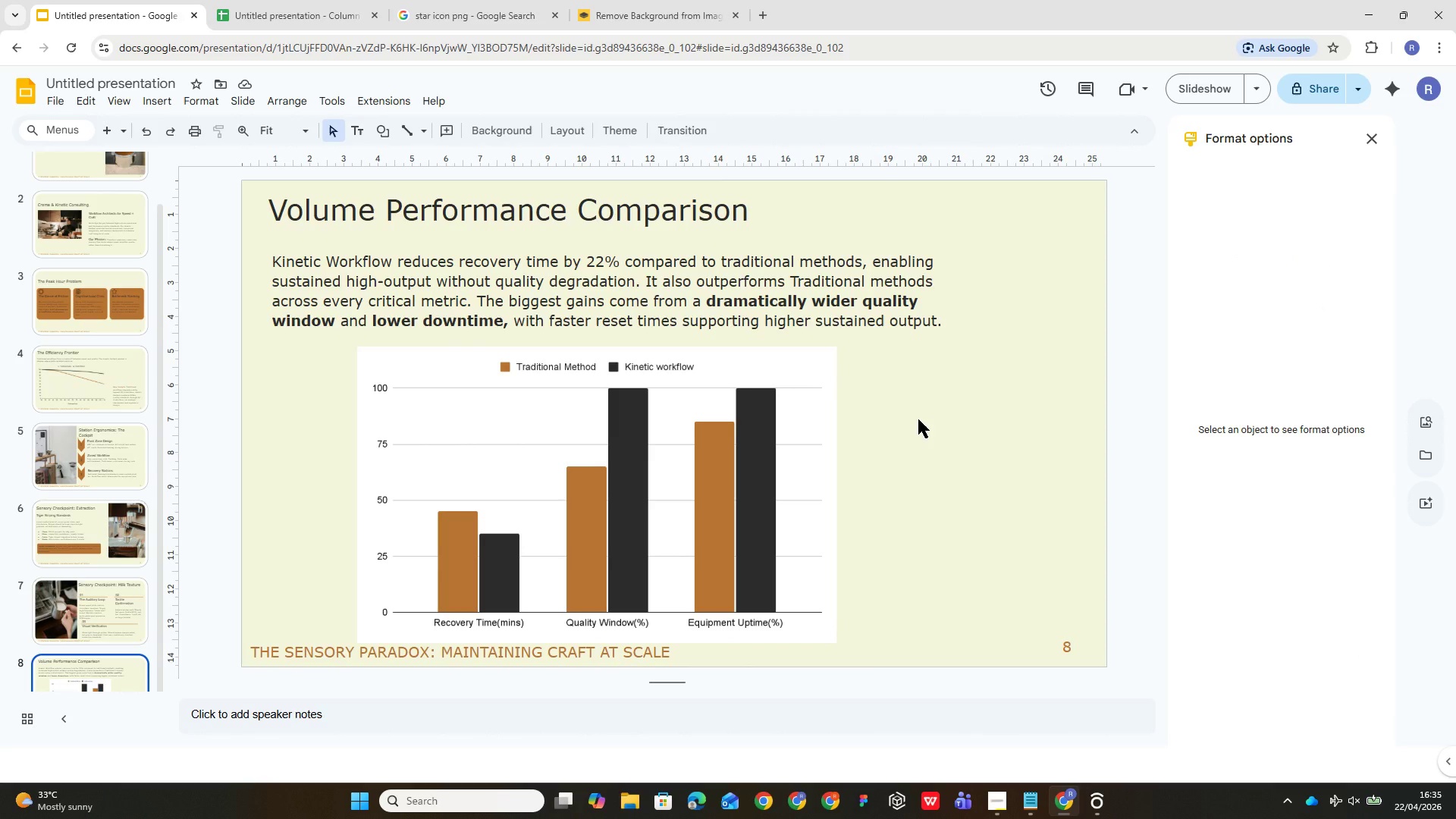 
wait(6.67)
 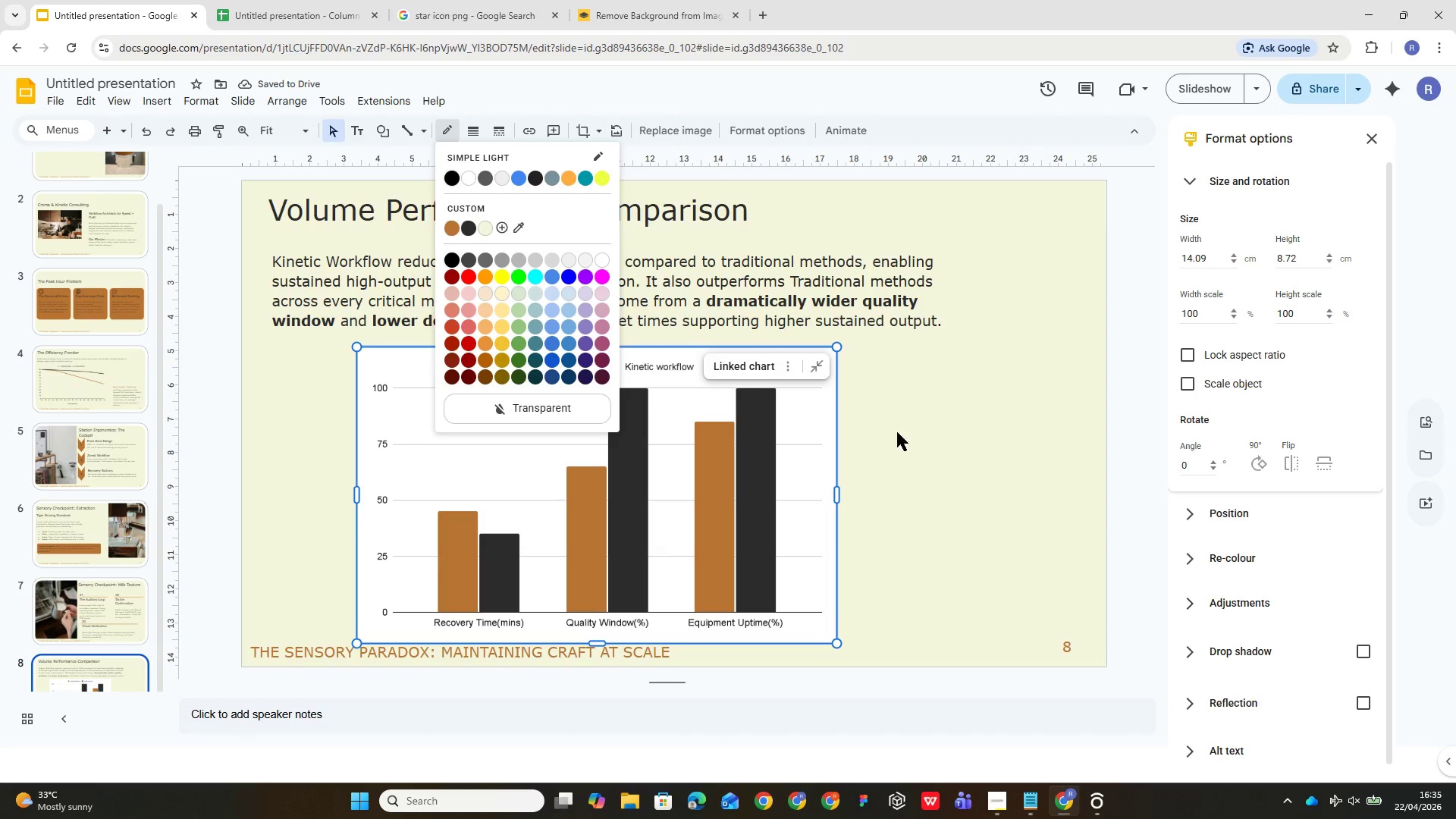 
left_click_drag(start_coordinate=[830, 406], to_coordinate=[854, 394])
 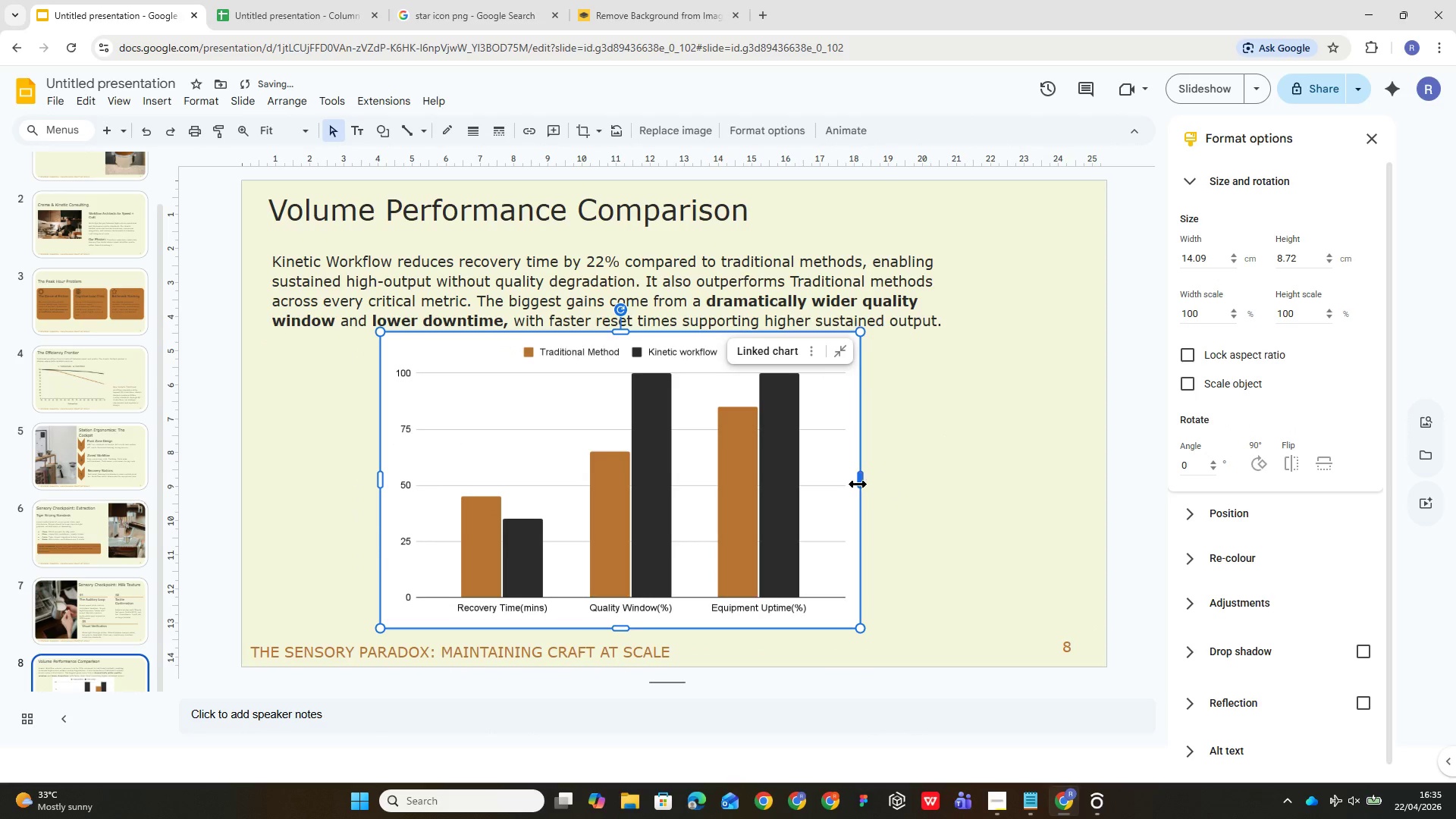 
left_click_drag(start_coordinate=[843, 459], to_coordinate=[845, 469])
 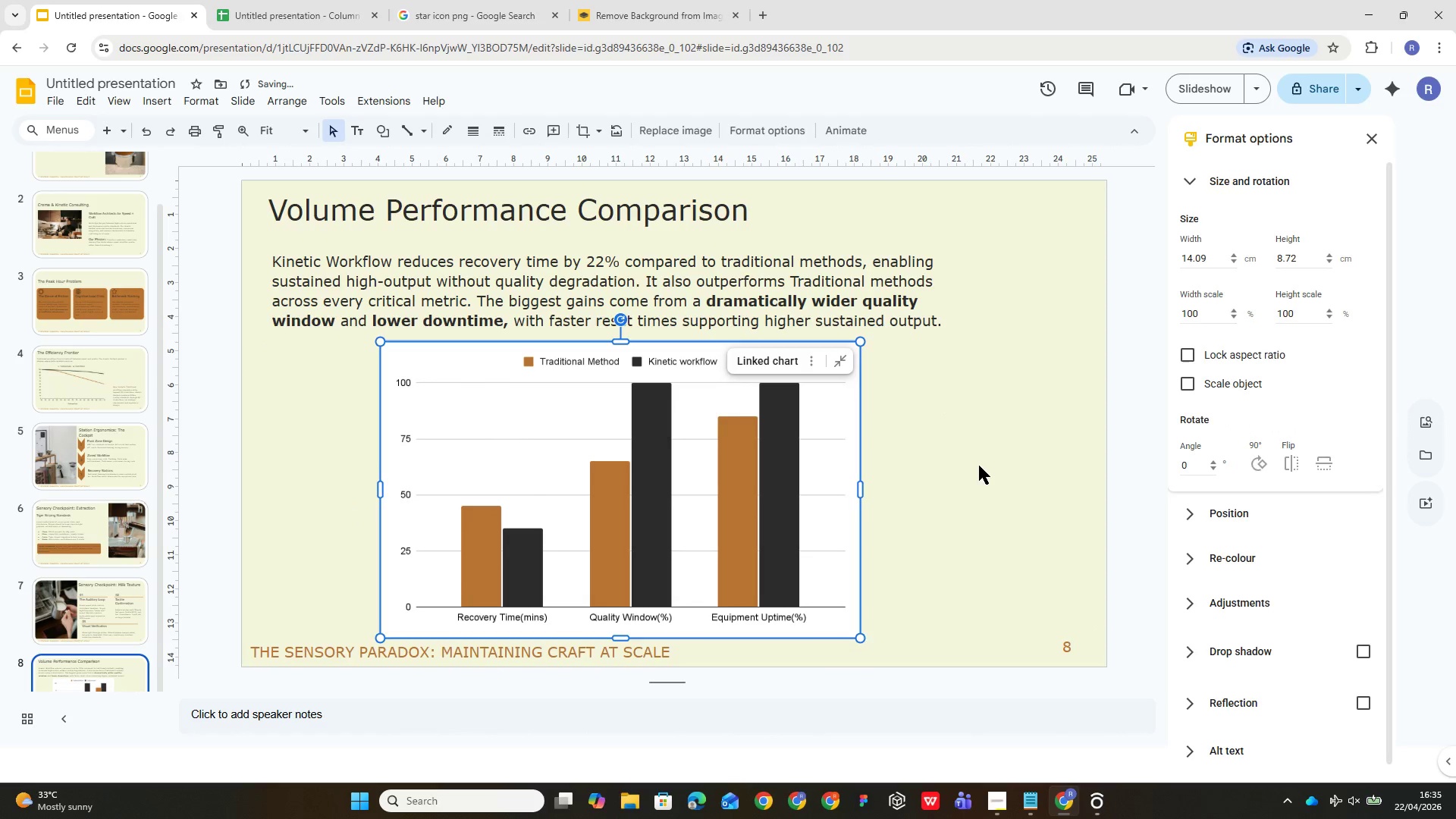 
left_click([978, 466])
 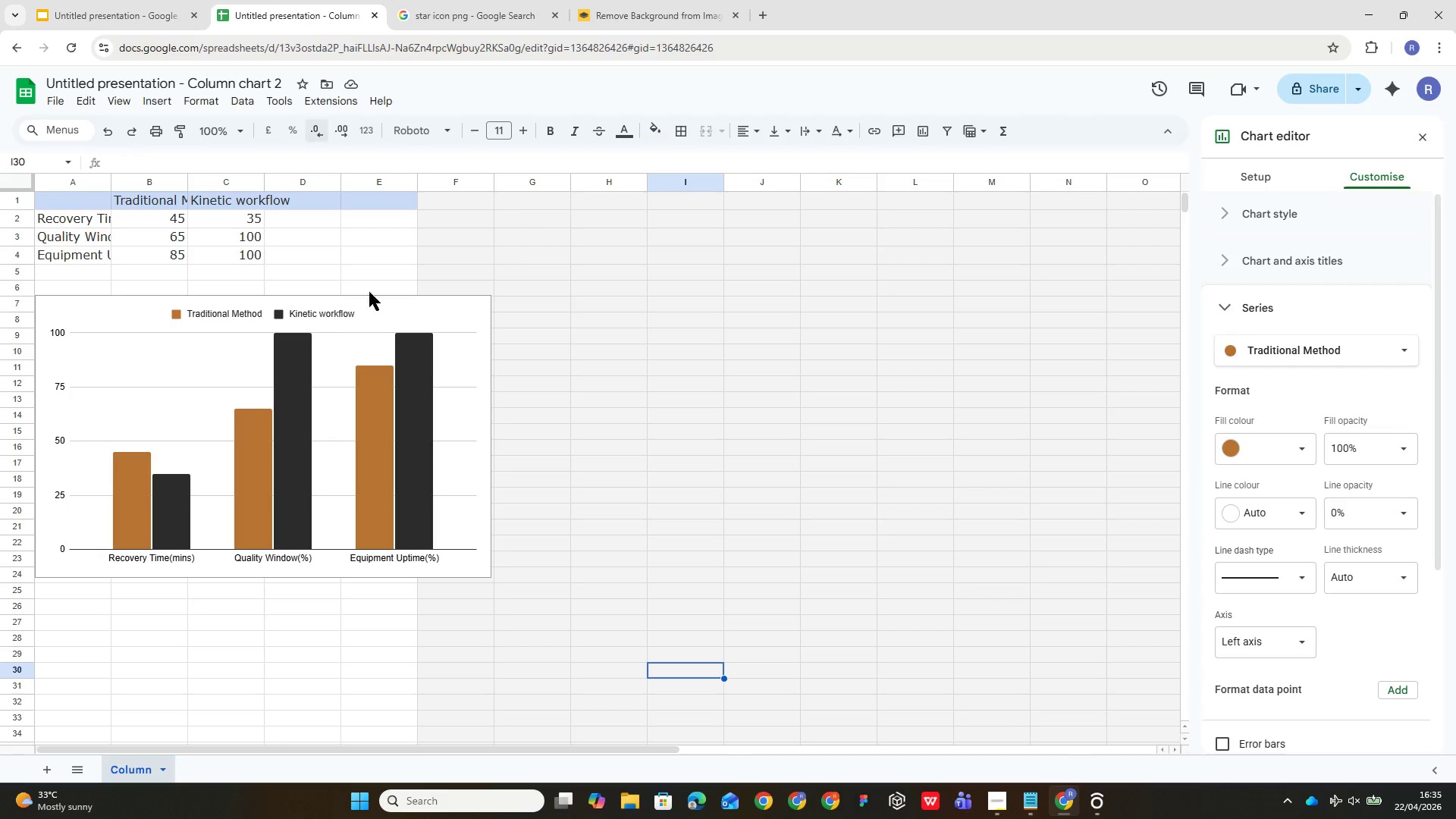 
left_click([472, 316])
 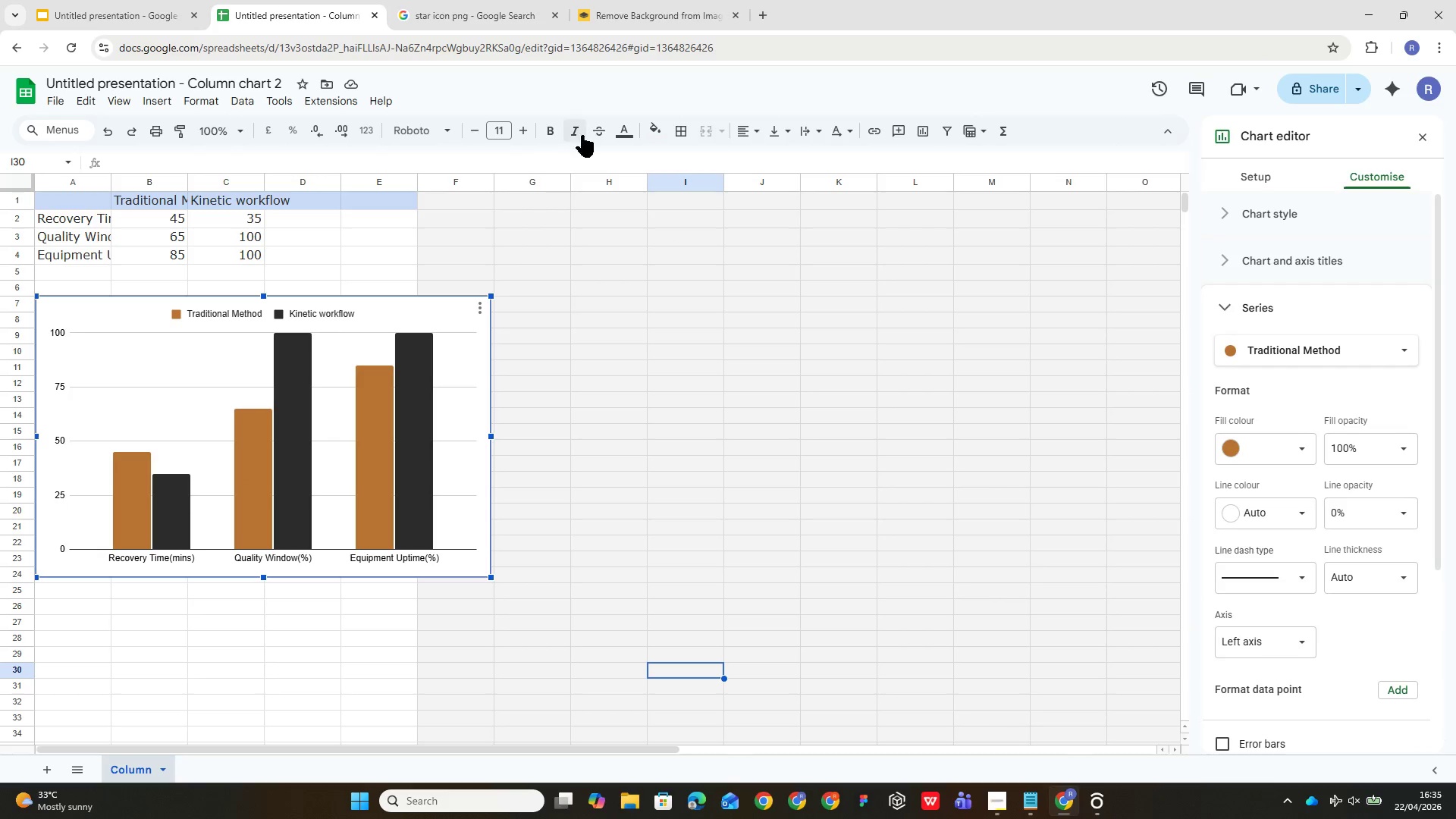 
wait(6.58)
 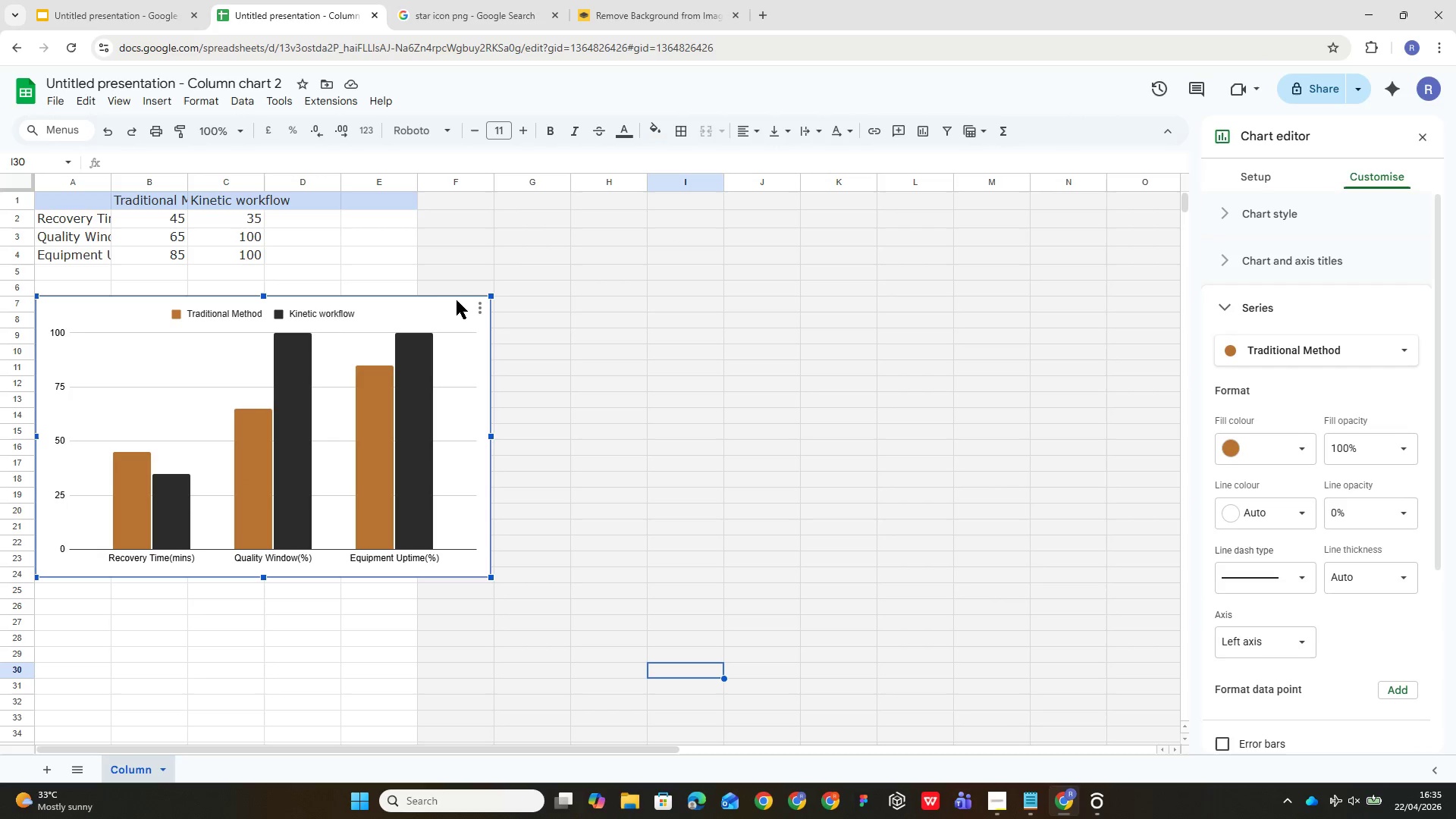 
double_click([429, 306])
 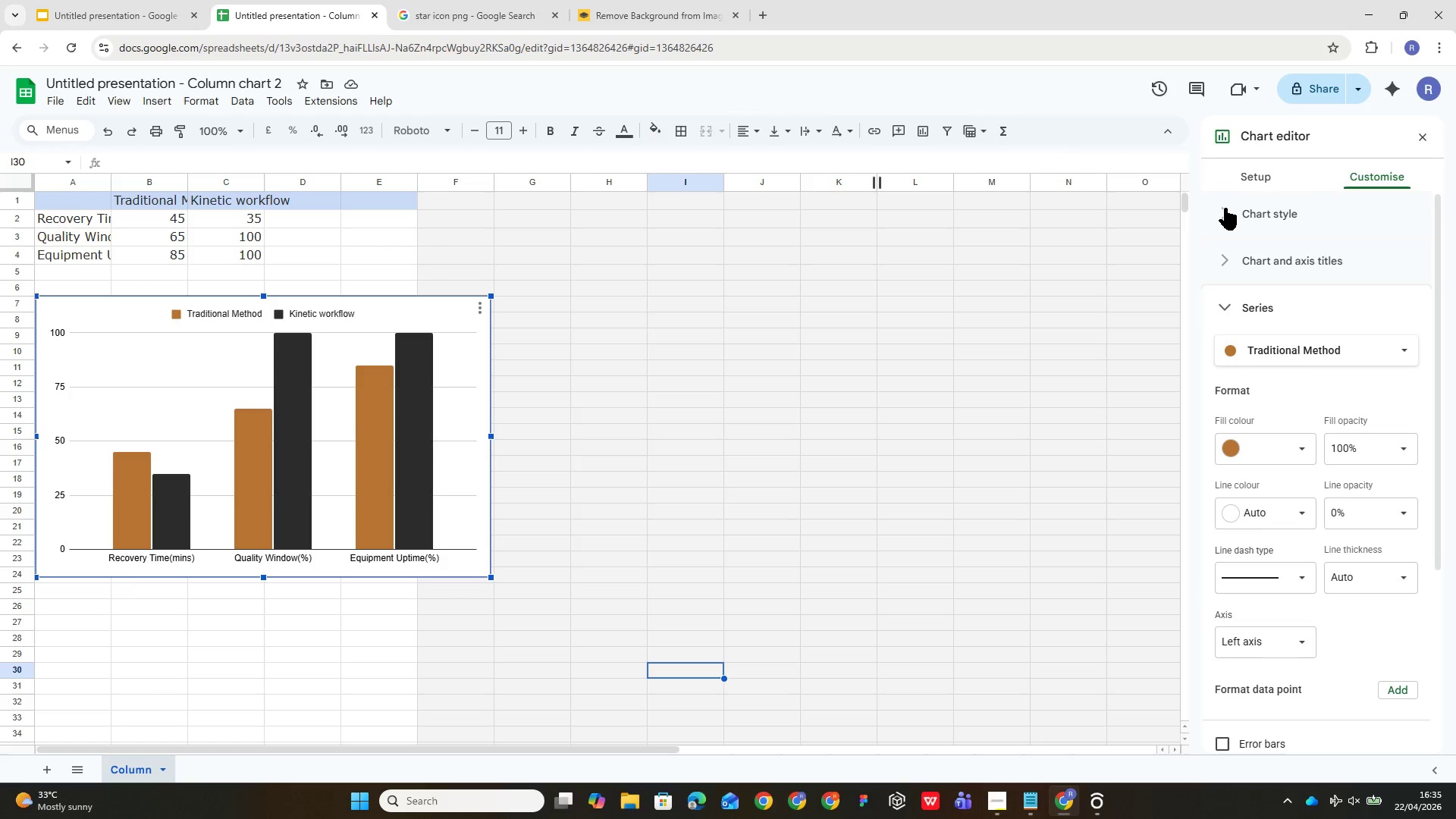 
left_click([1244, 177])
 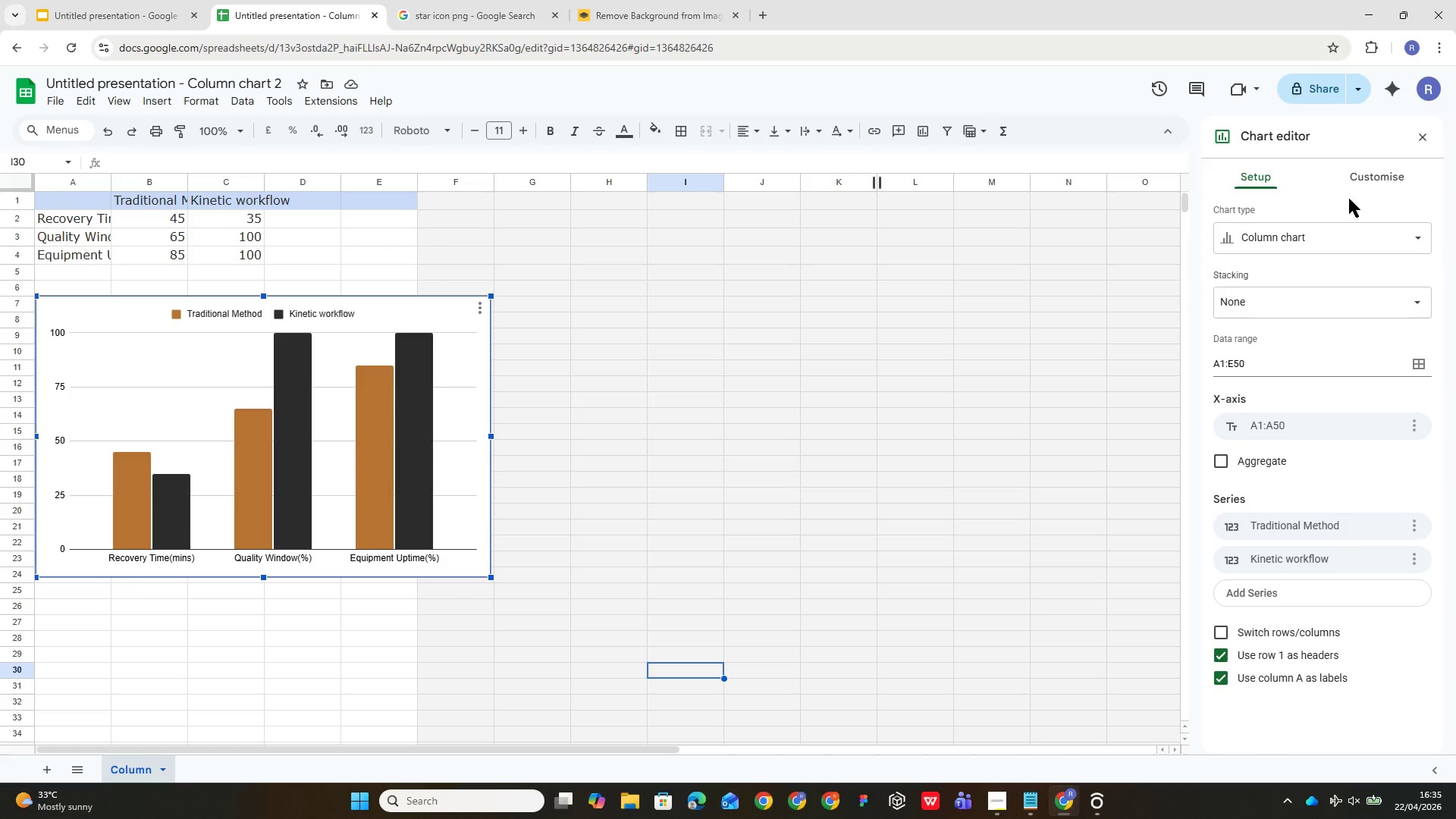 
left_click([1369, 176])
 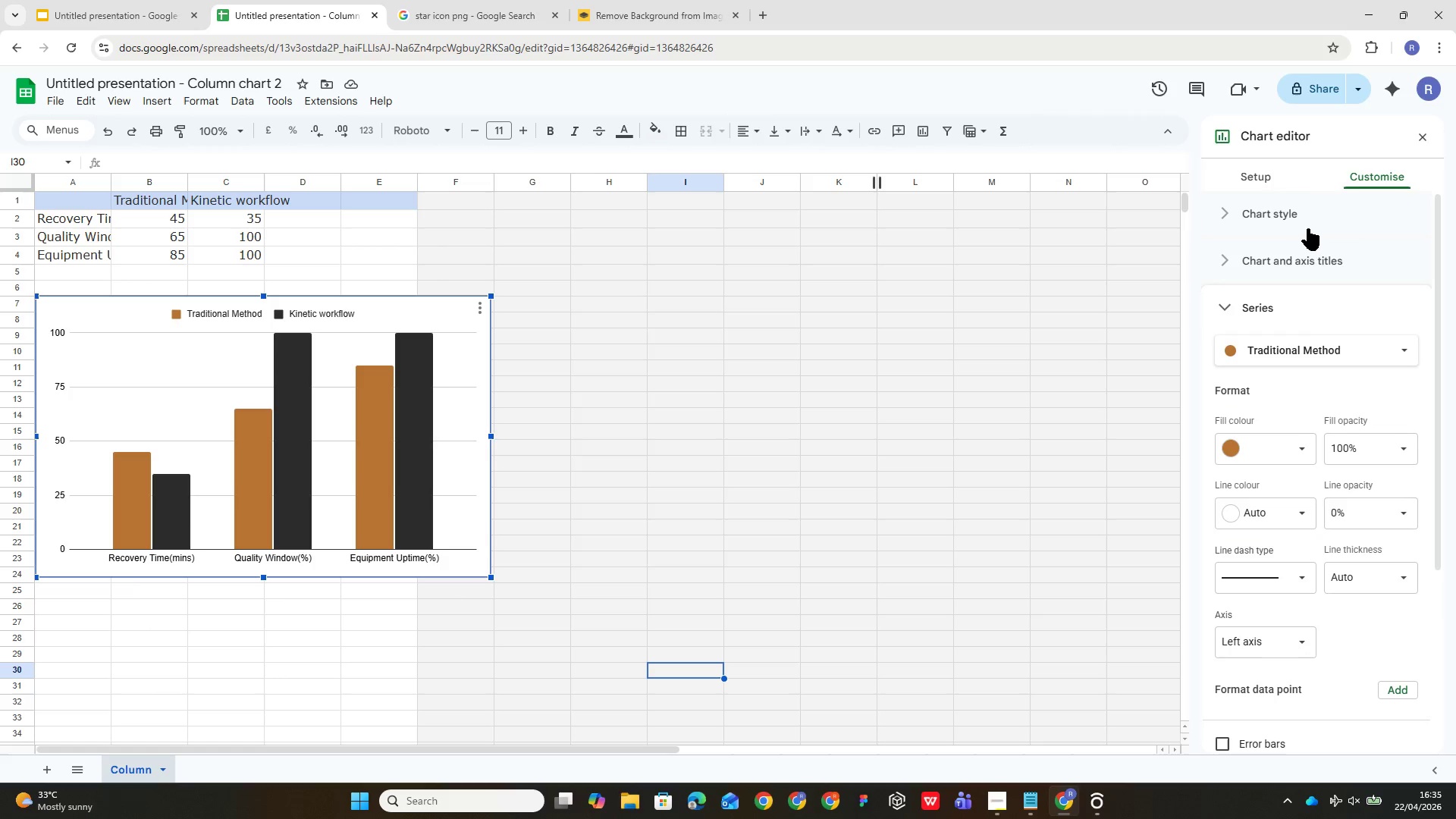 
left_click([1299, 212])
 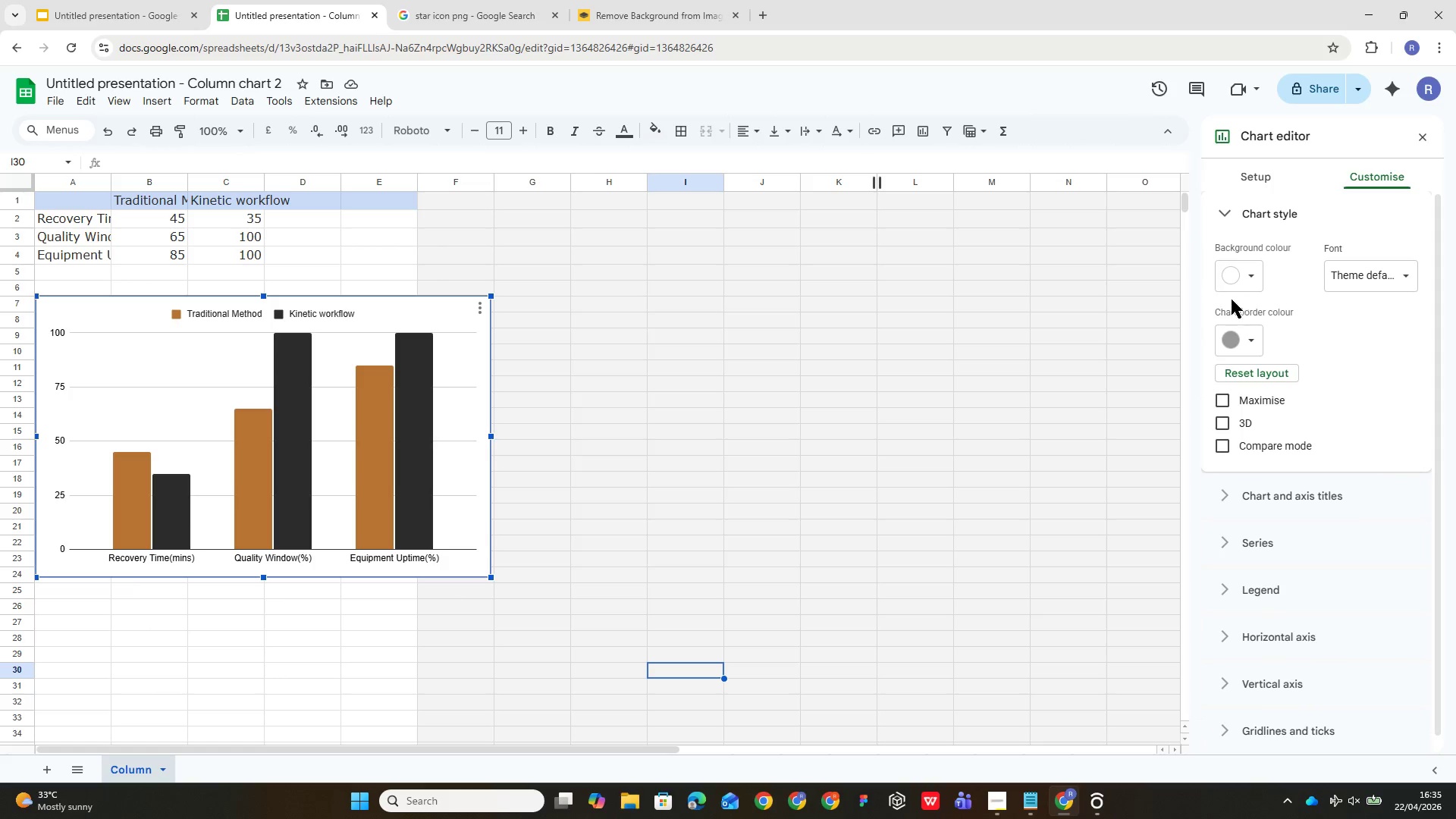 
left_click([1229, 282])
 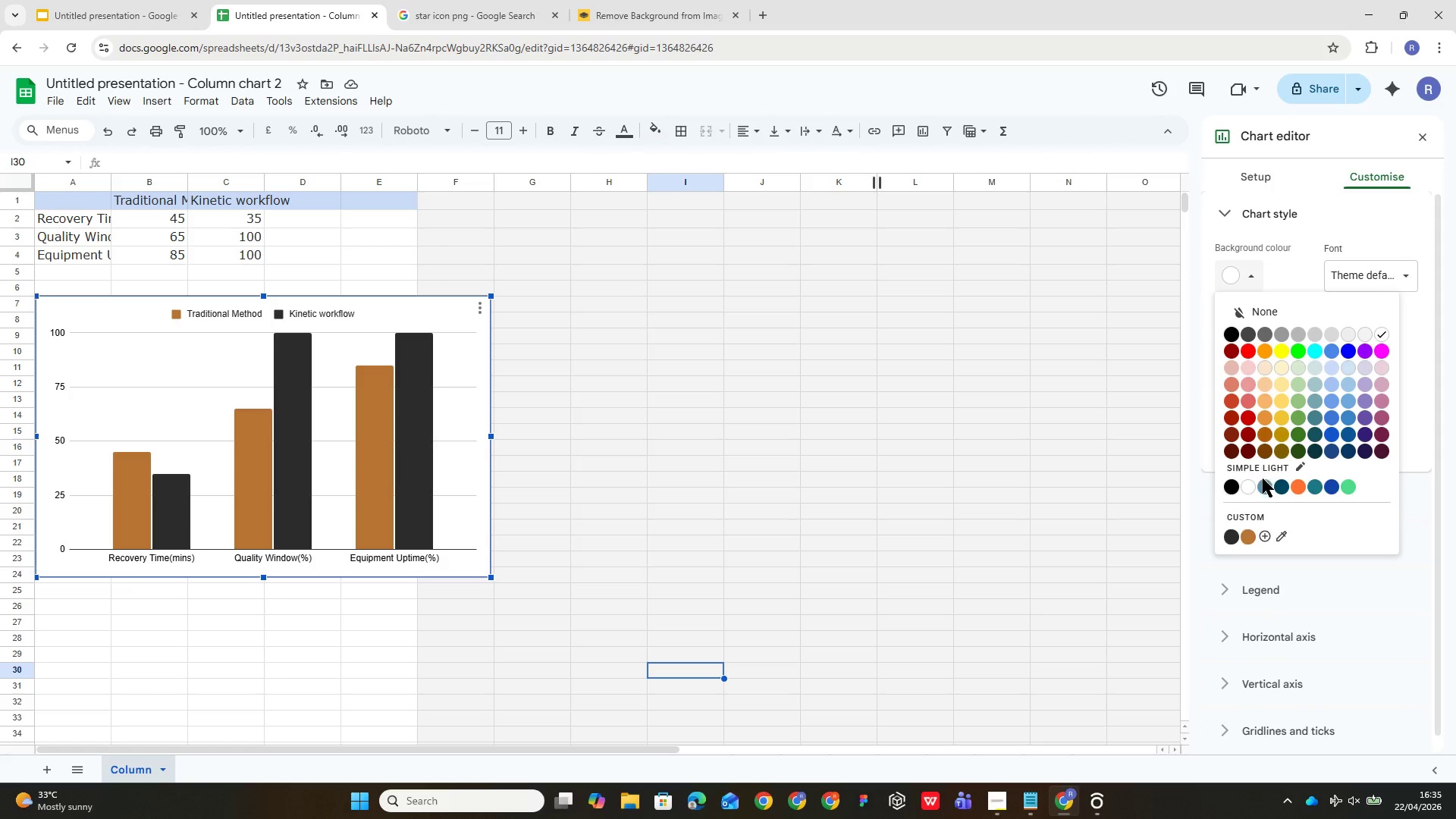 
left_click([1256, 519])
 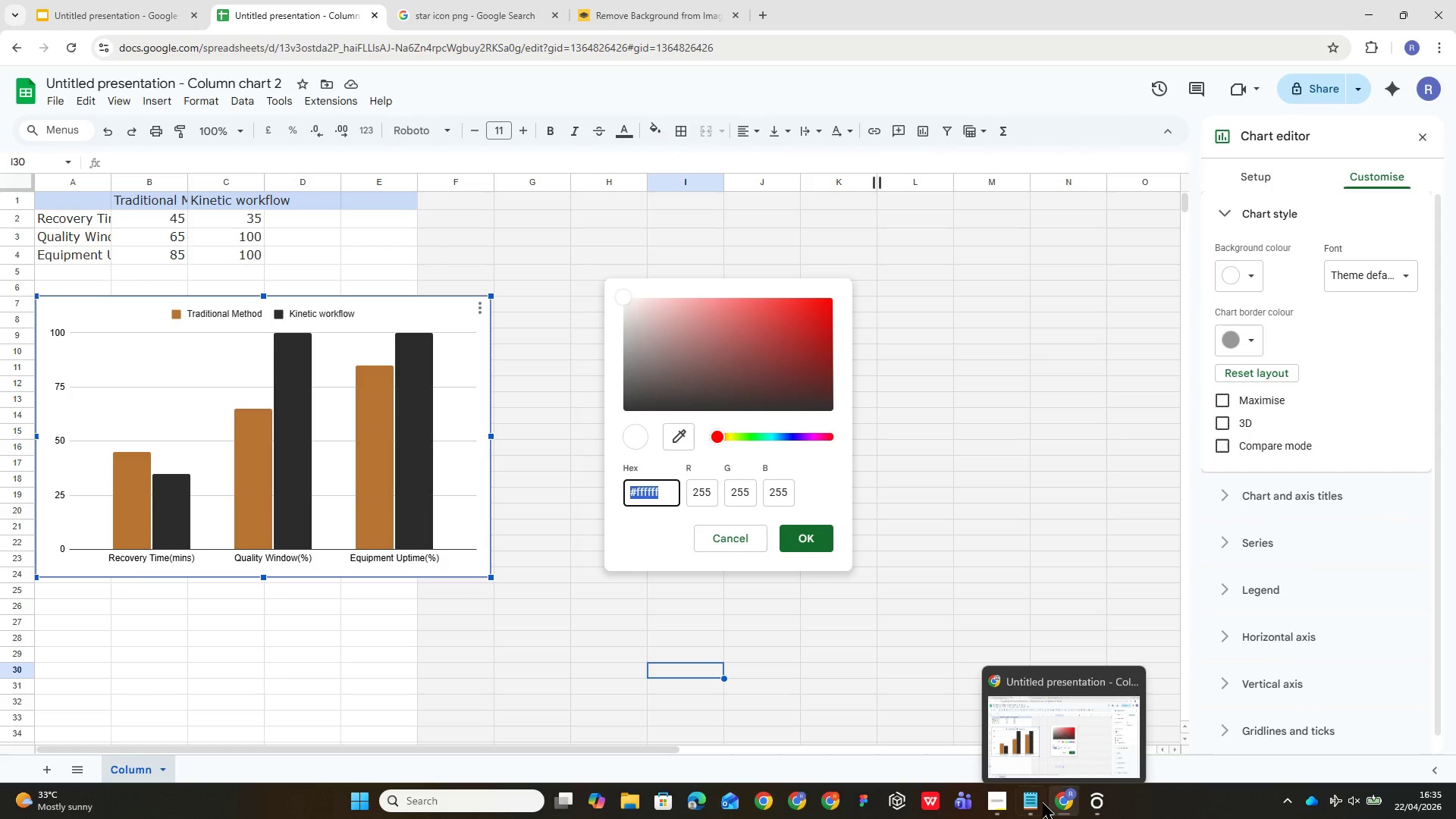 
left_click([1035, 798])
 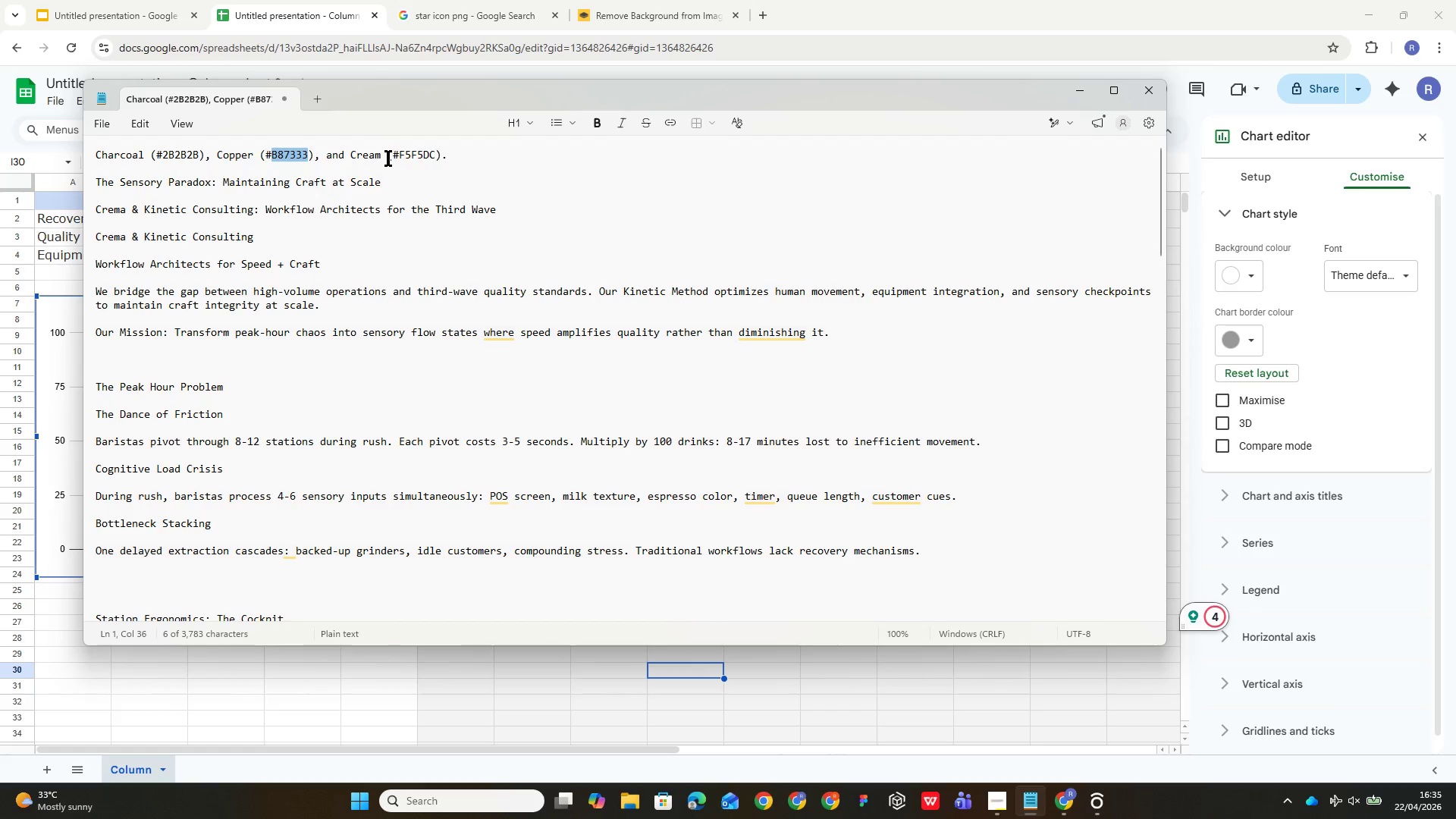 
left_click([402, 152])
 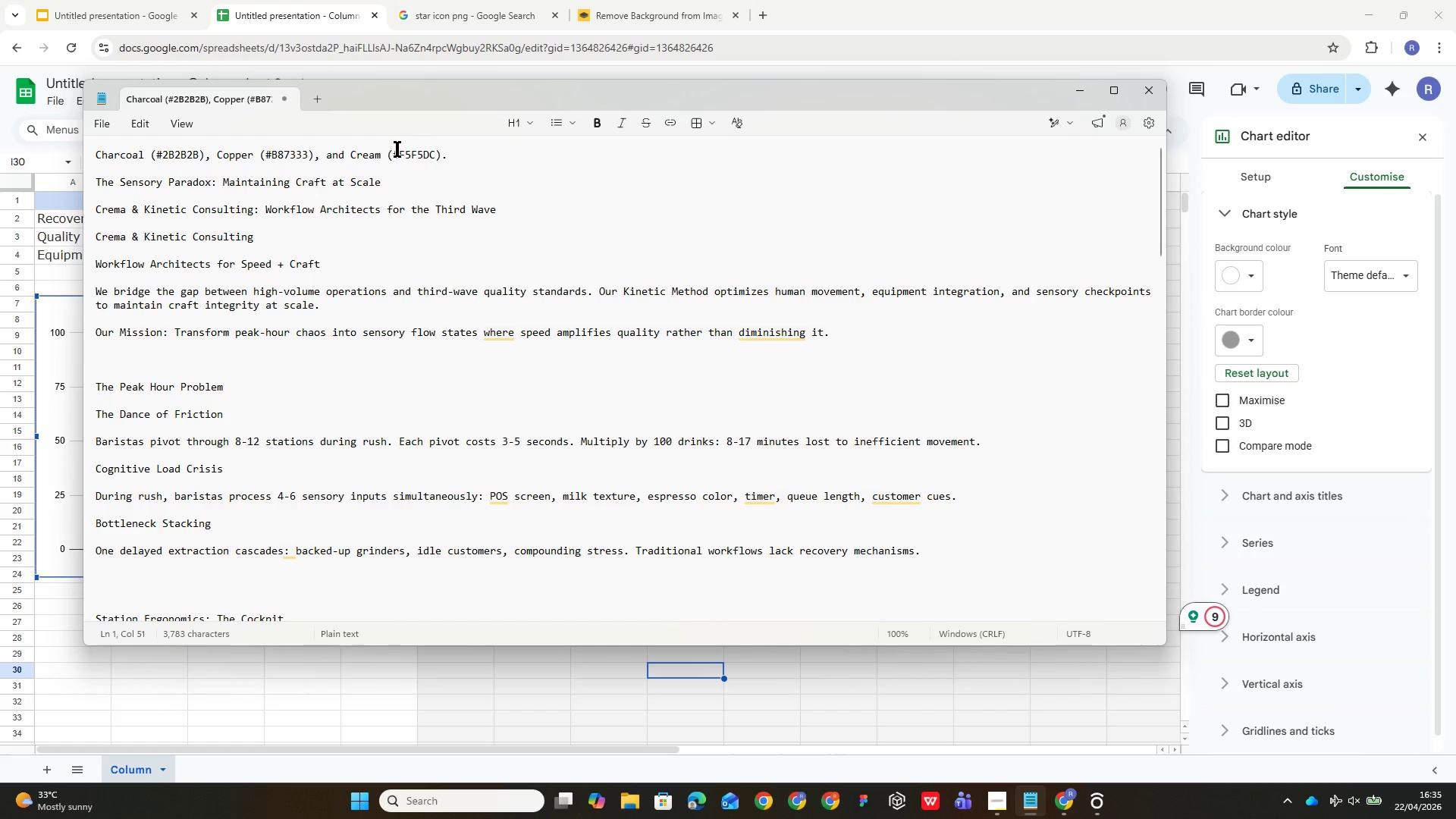 
left_click_drag(start_coordinate=[397, 149], to_coordinate=[435, 155])
 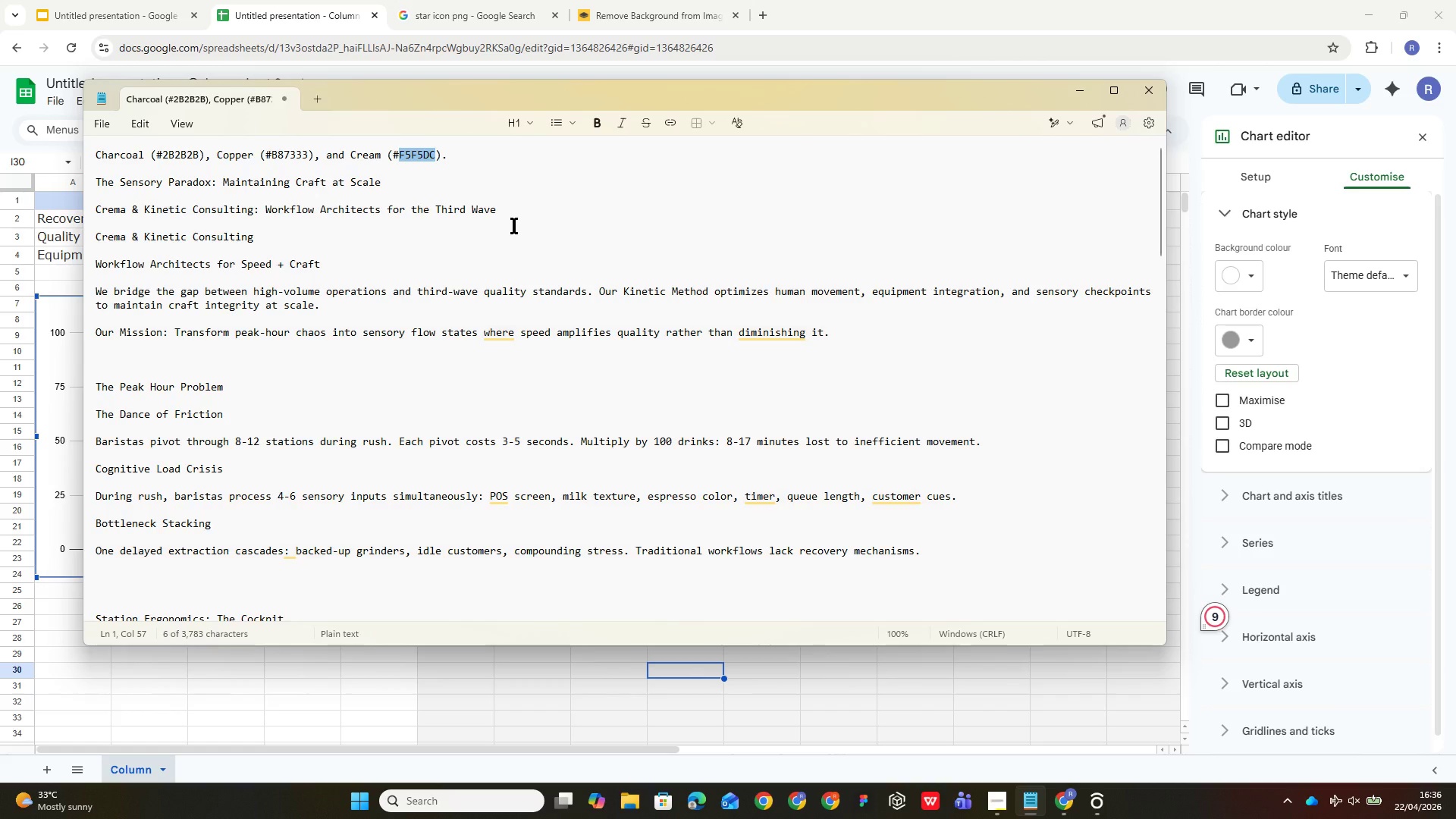 
wait(6.83)
 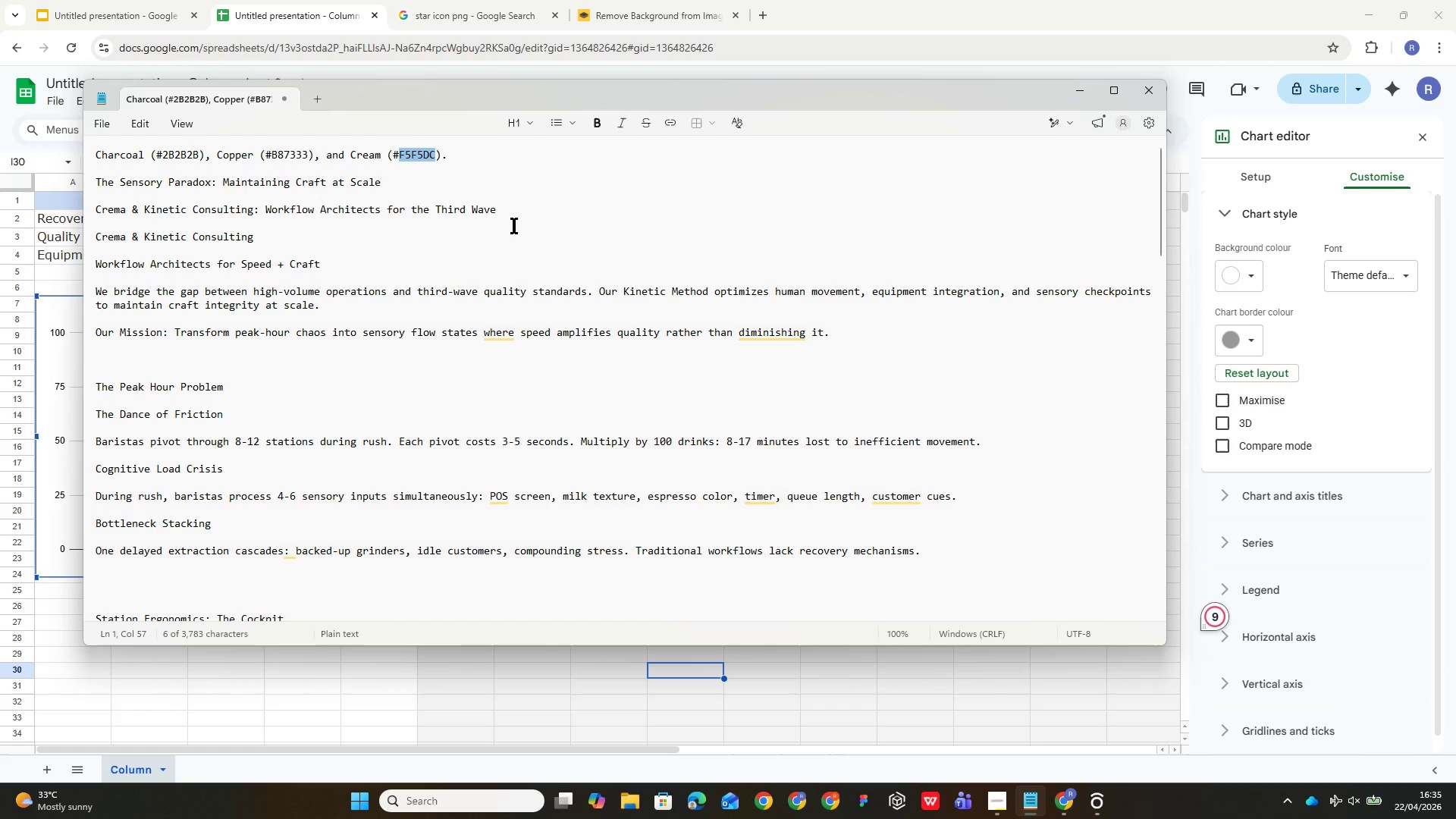 
key(Control+C)
 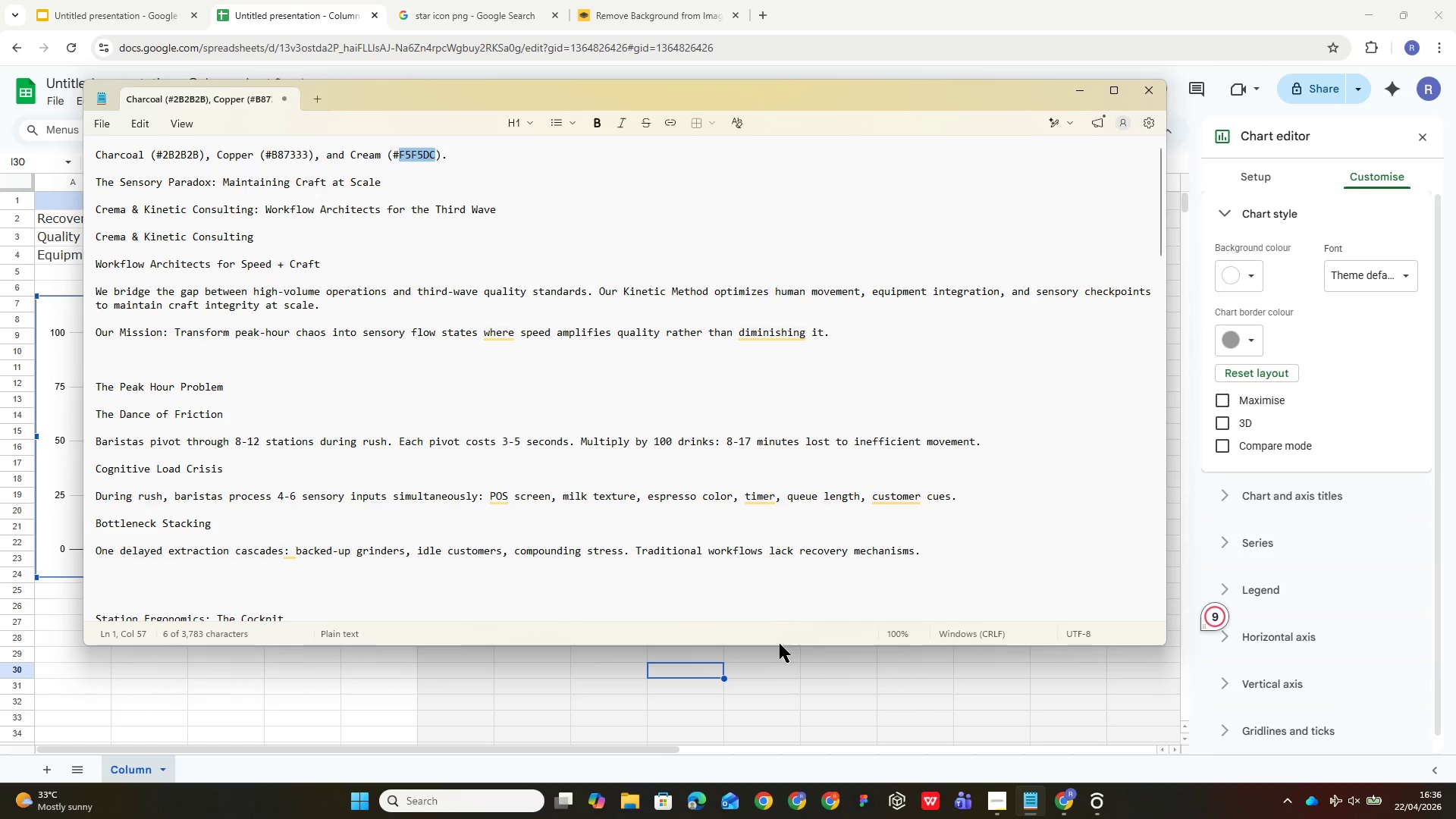 
left_click([774, 669])
 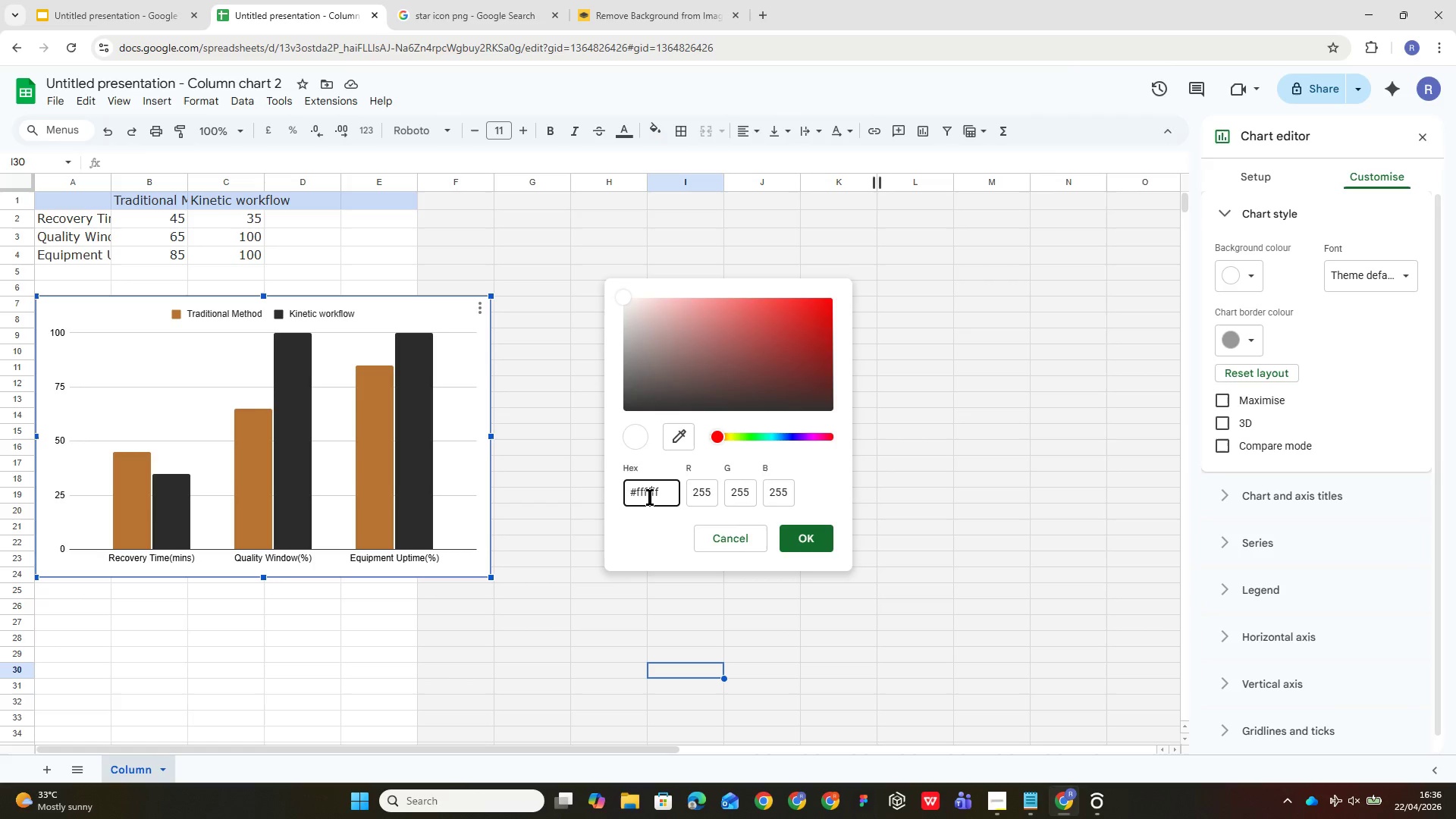 
double_click([650, 497])
 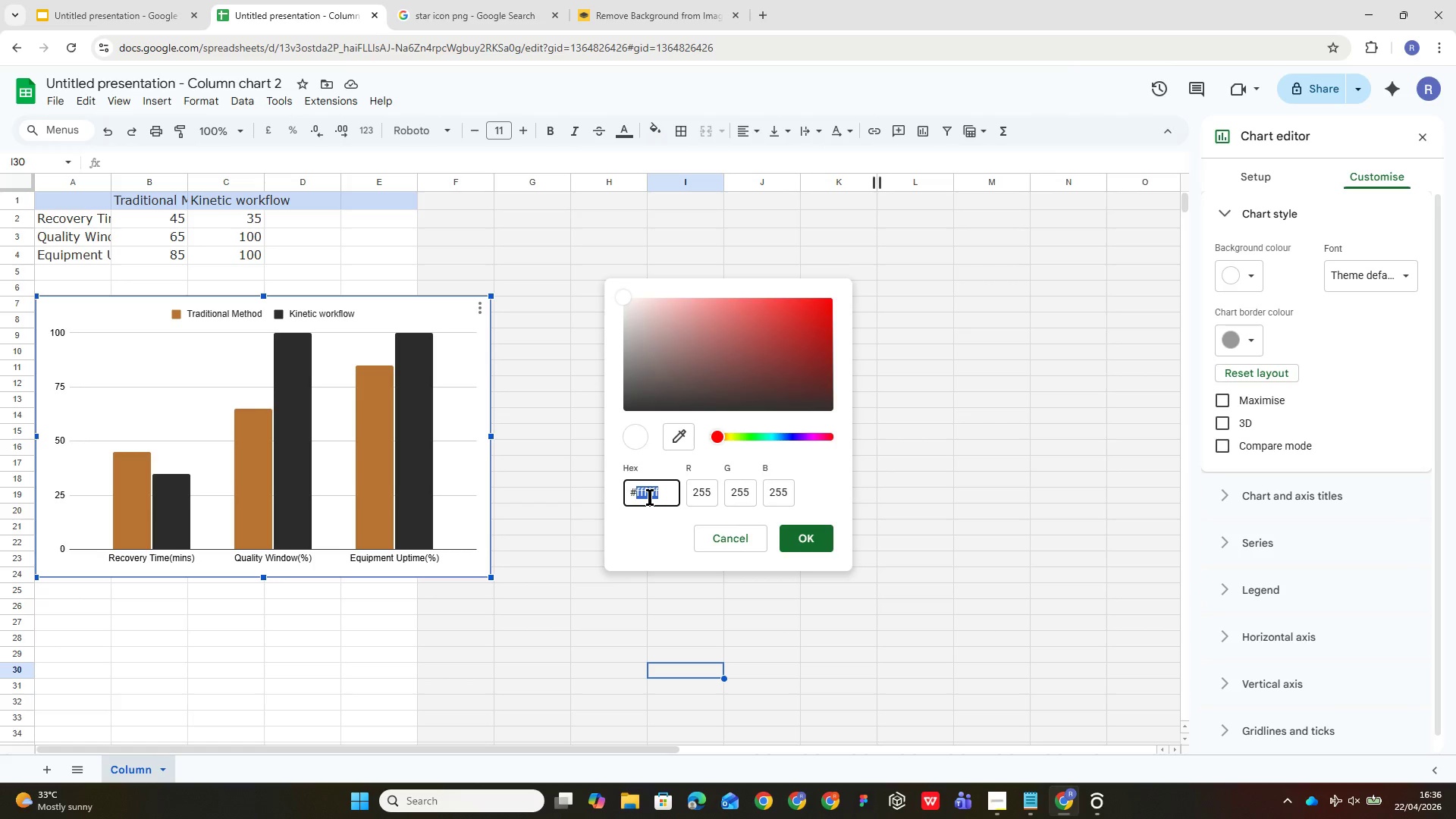 
key(Control+V)
 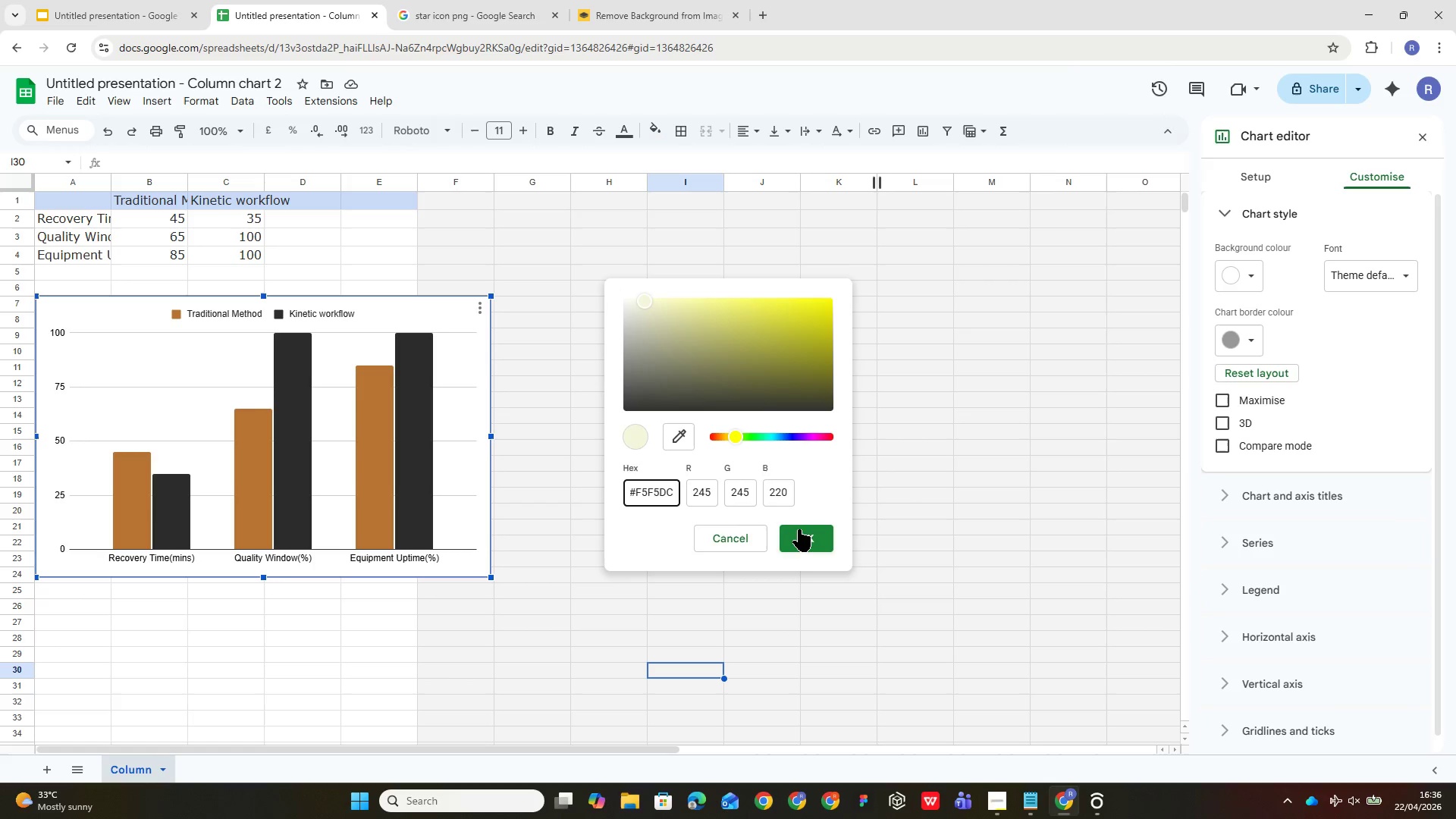 
left_click([799, 529])
 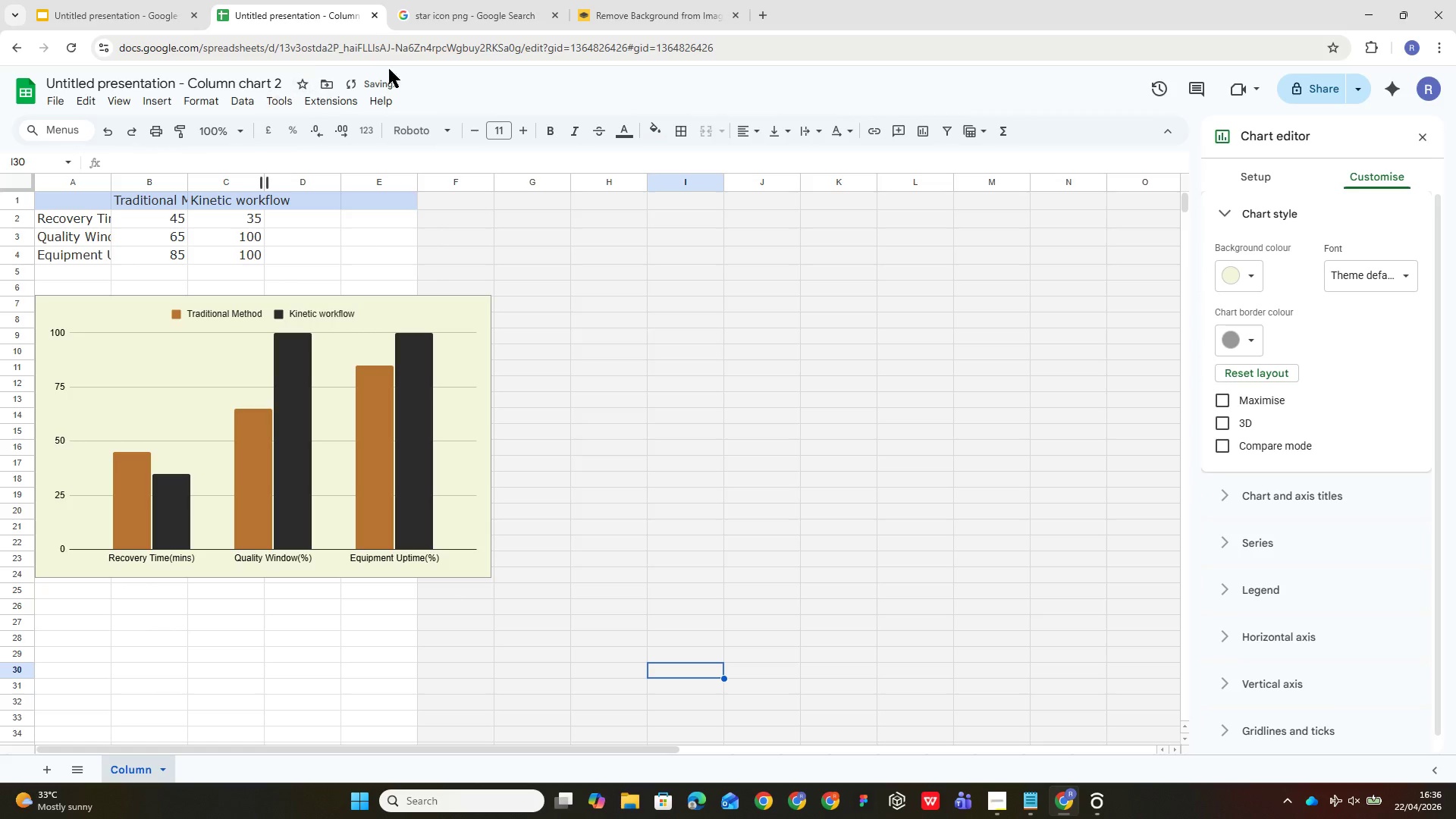 
left_click([71, 8])
 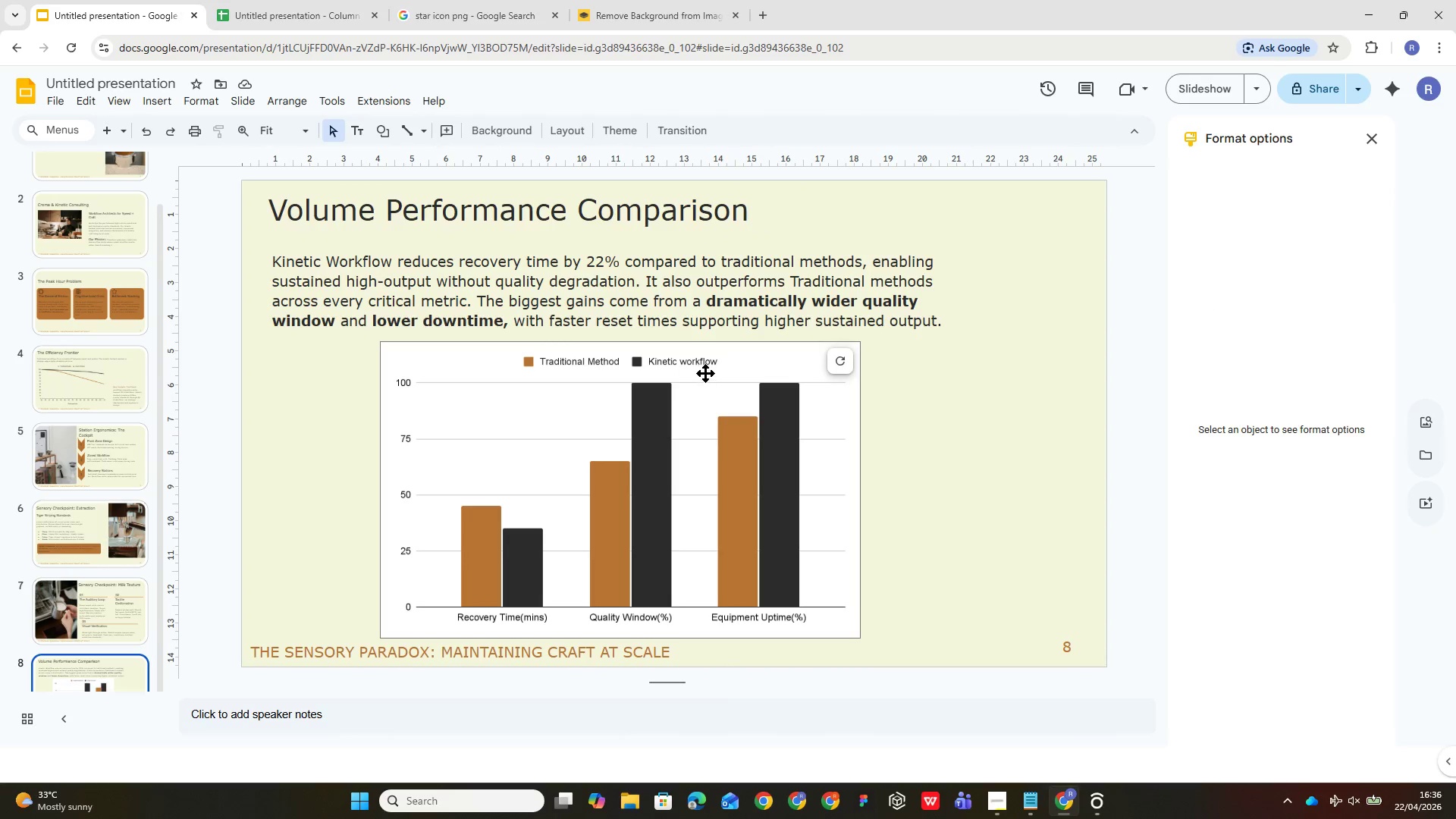 
left_click([720, 368])
 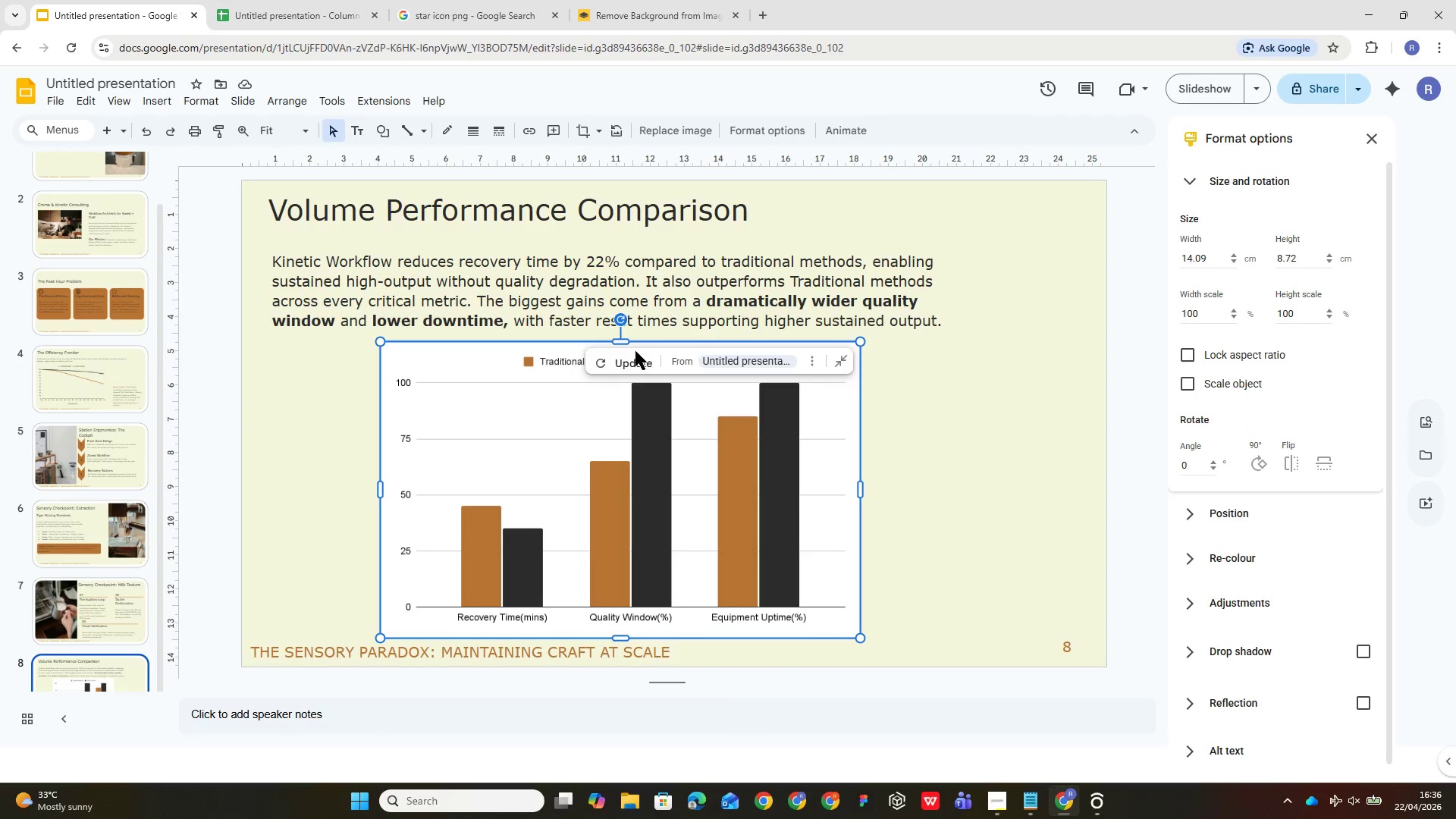 
left_click([634, 360])
 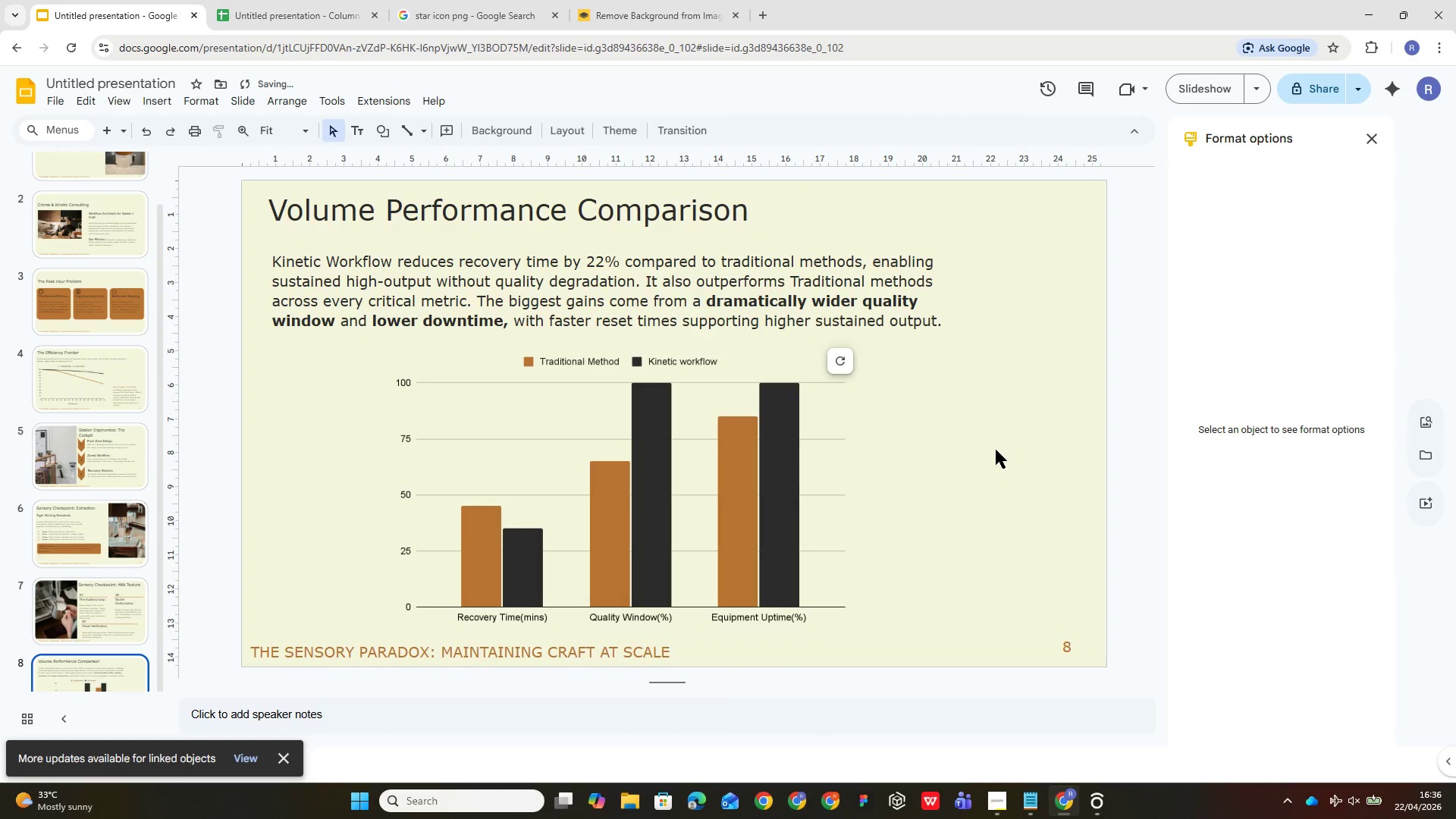 
left_click([981, 465])
 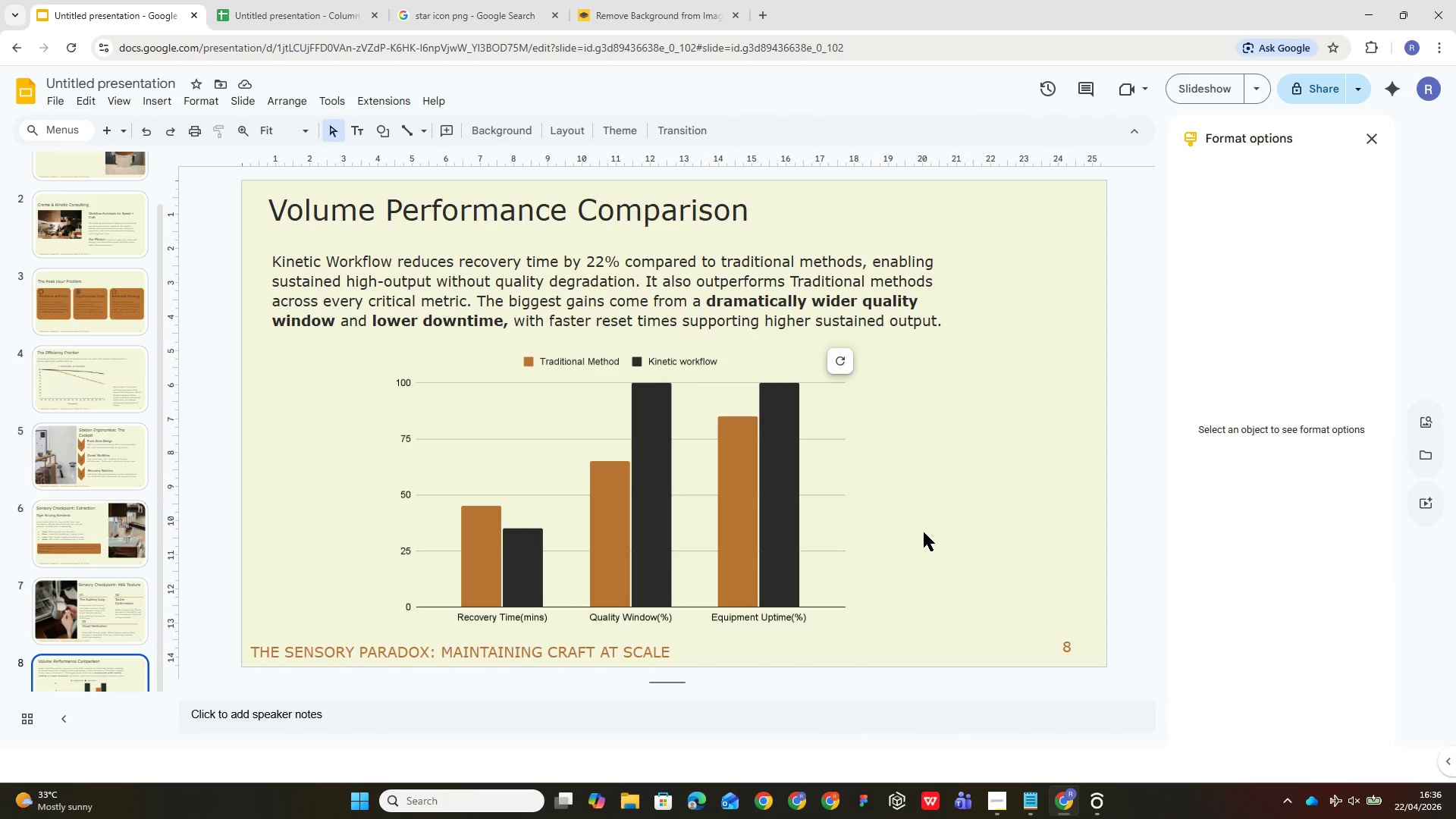 
wait(14.75)
 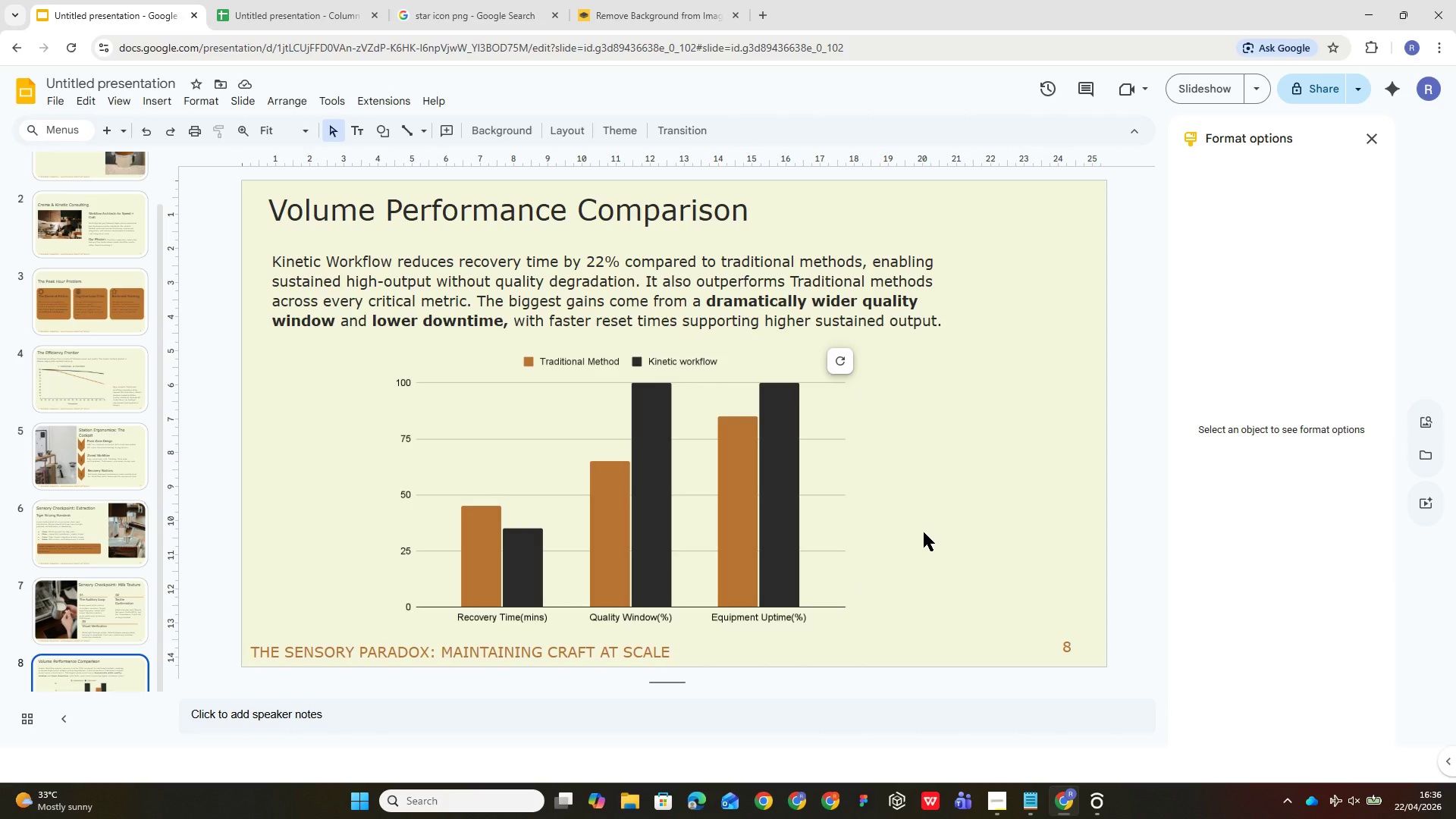 
left_click([58, 617])
 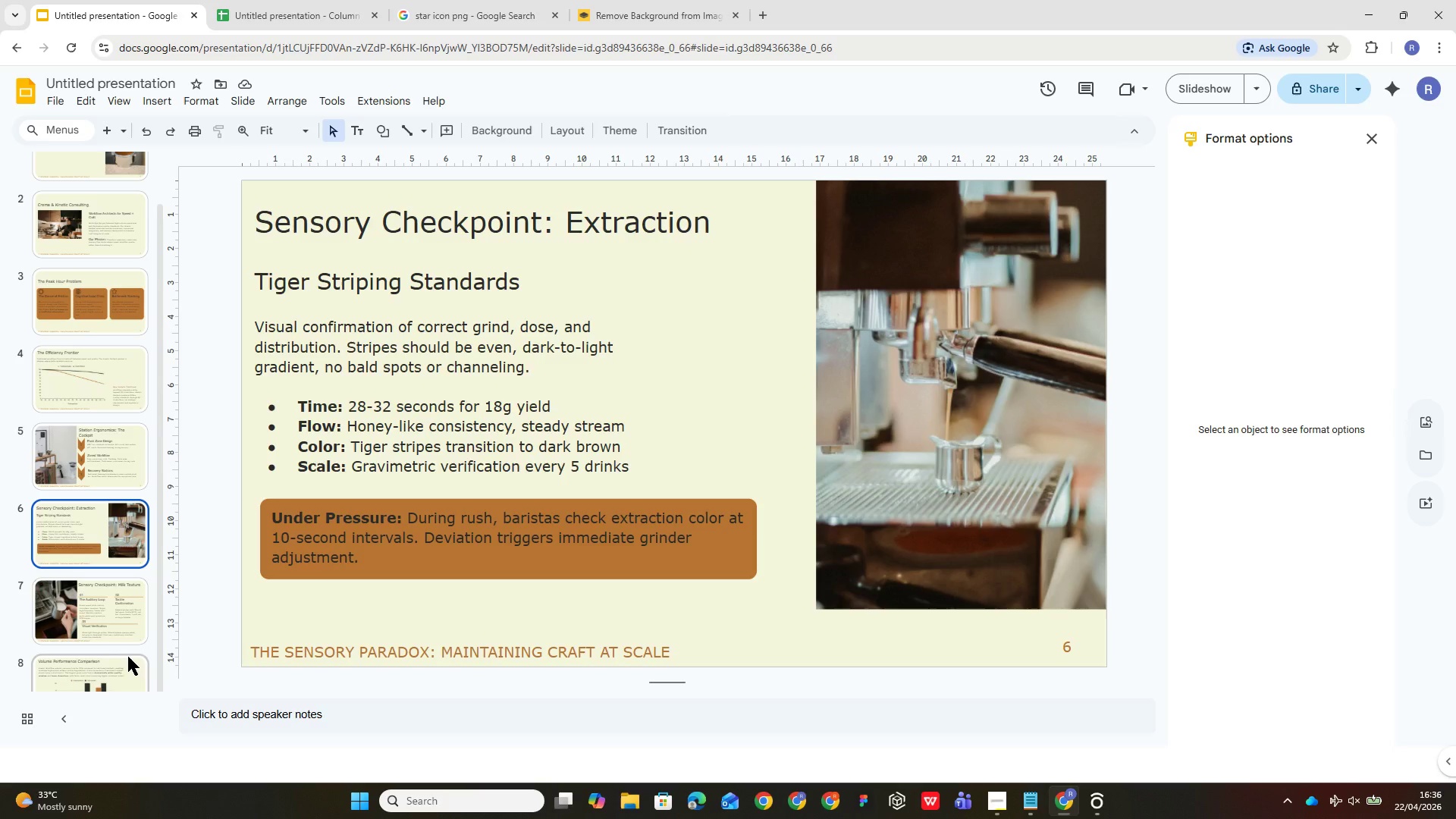 
left_click([125, 671])
 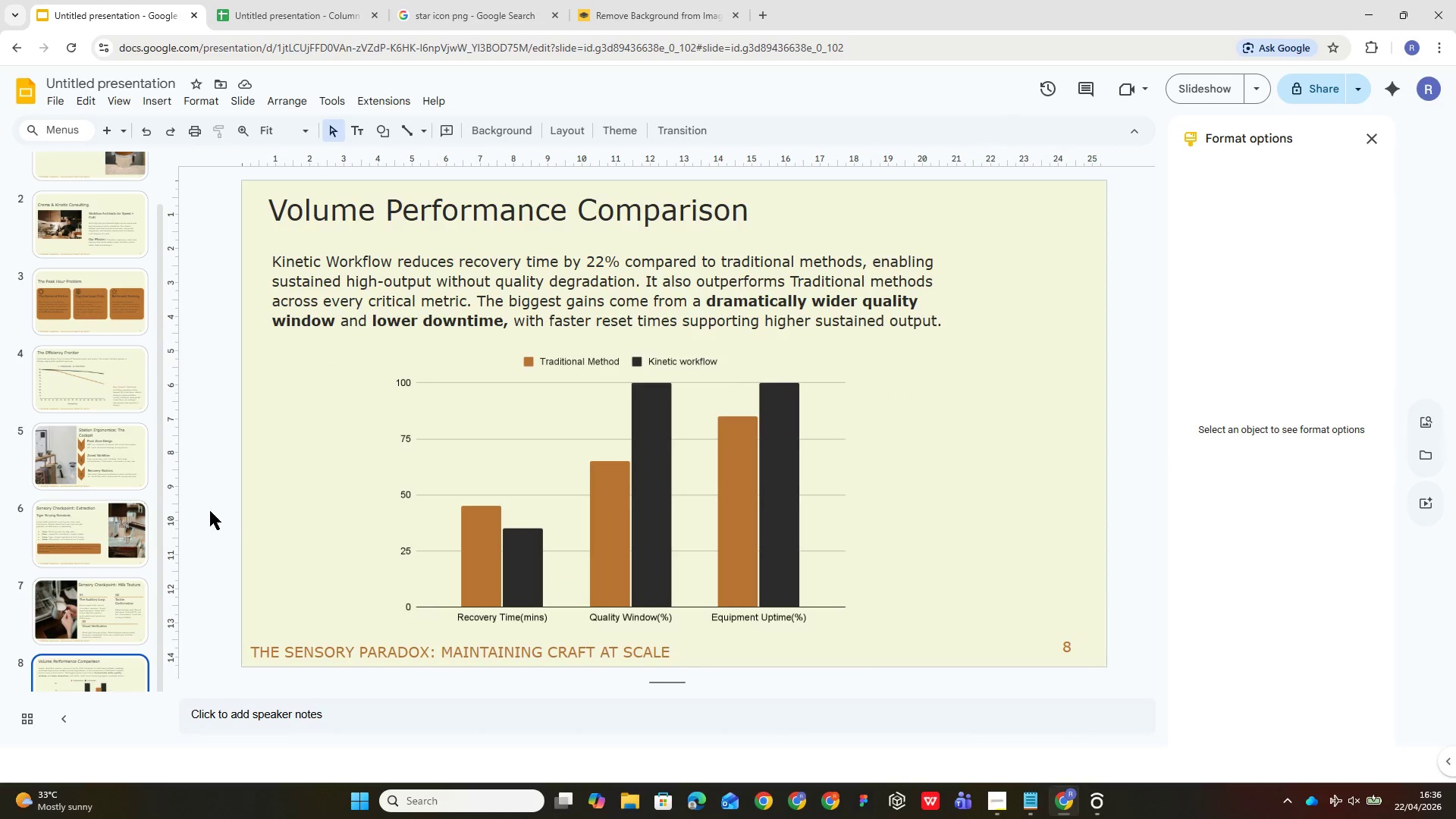 
left_click([102, 429])
 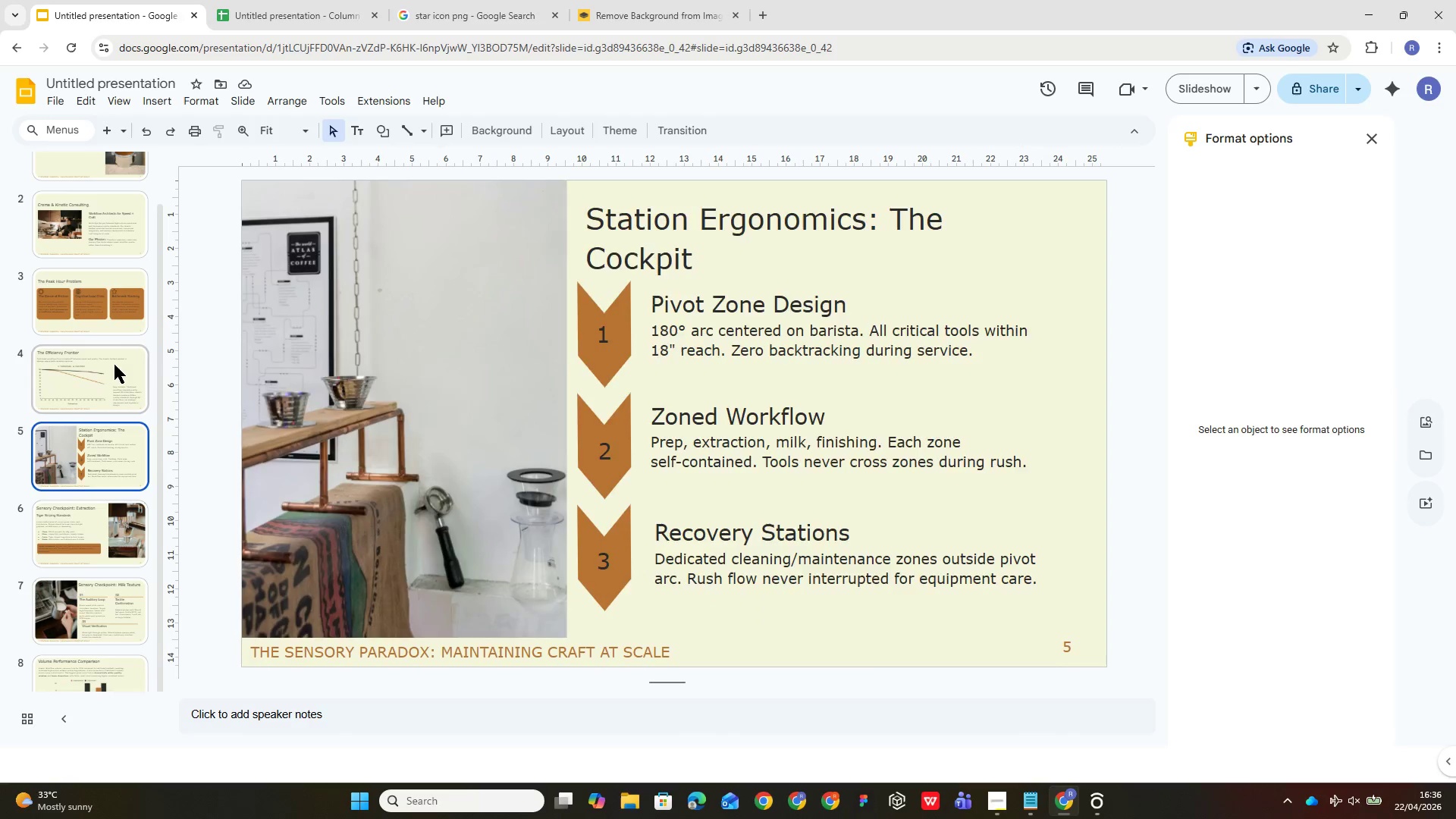 
left_click([117, 366])
 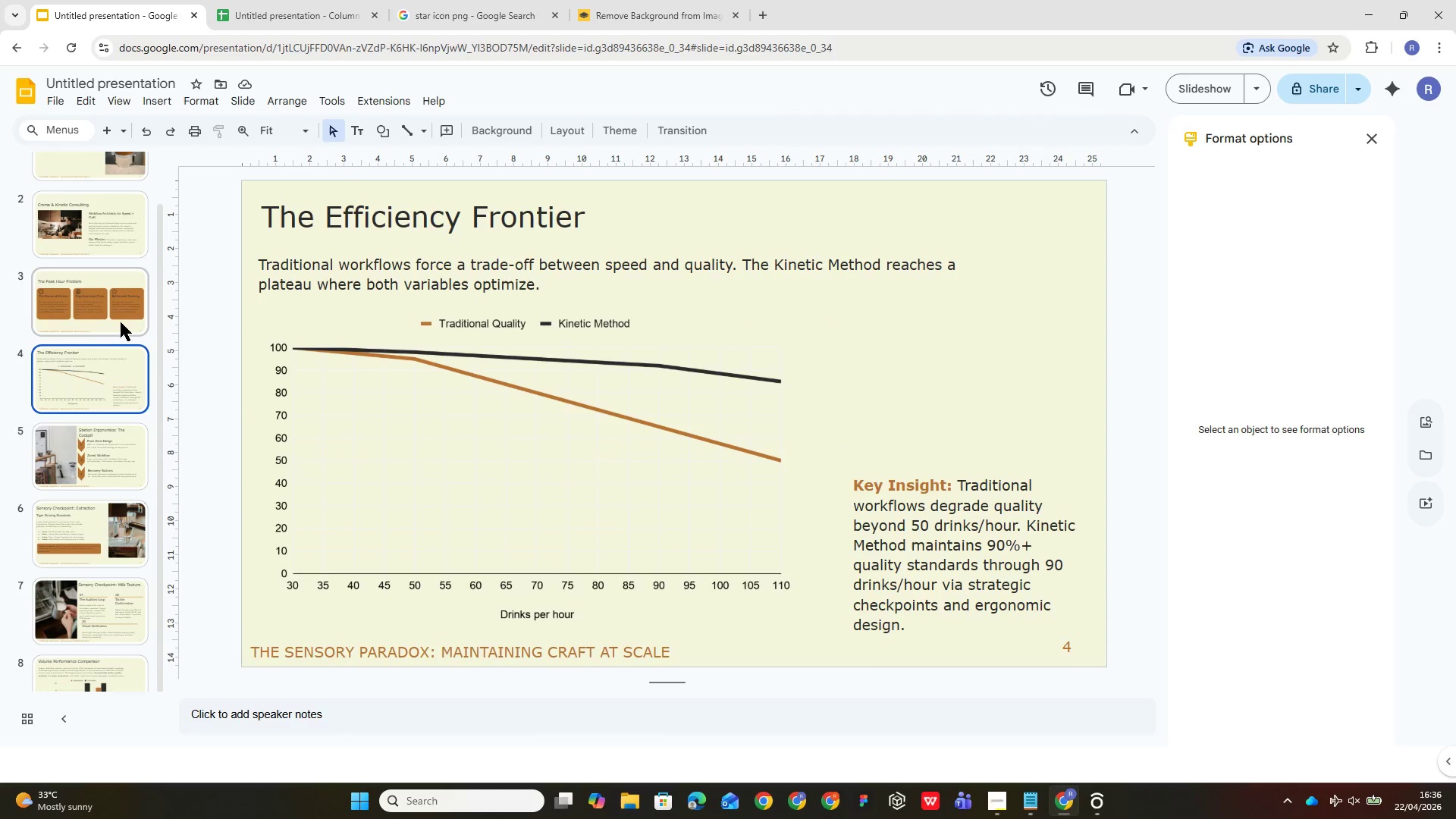 
left_click([123, 312])
 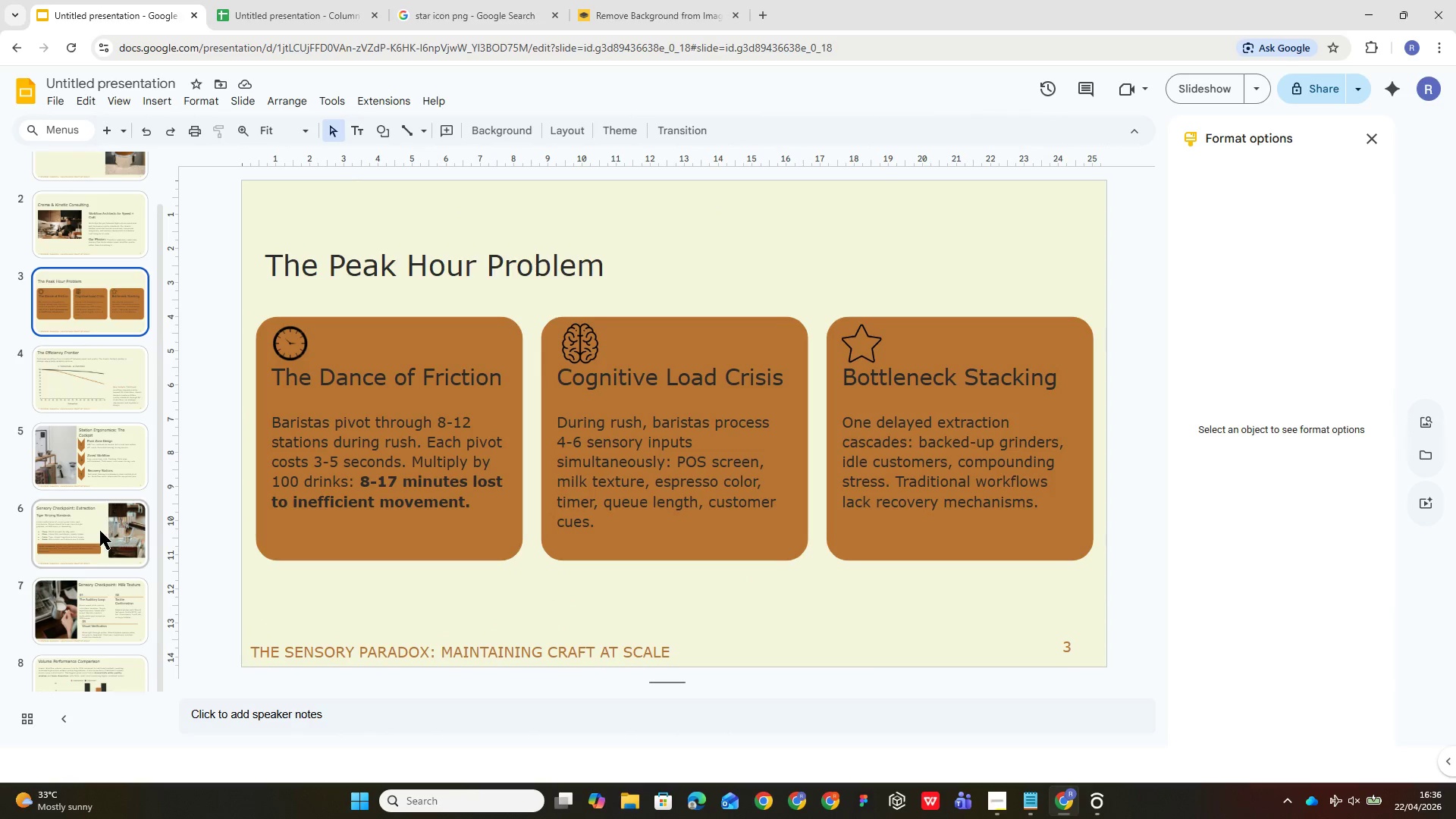 
left_click([99, 533])
 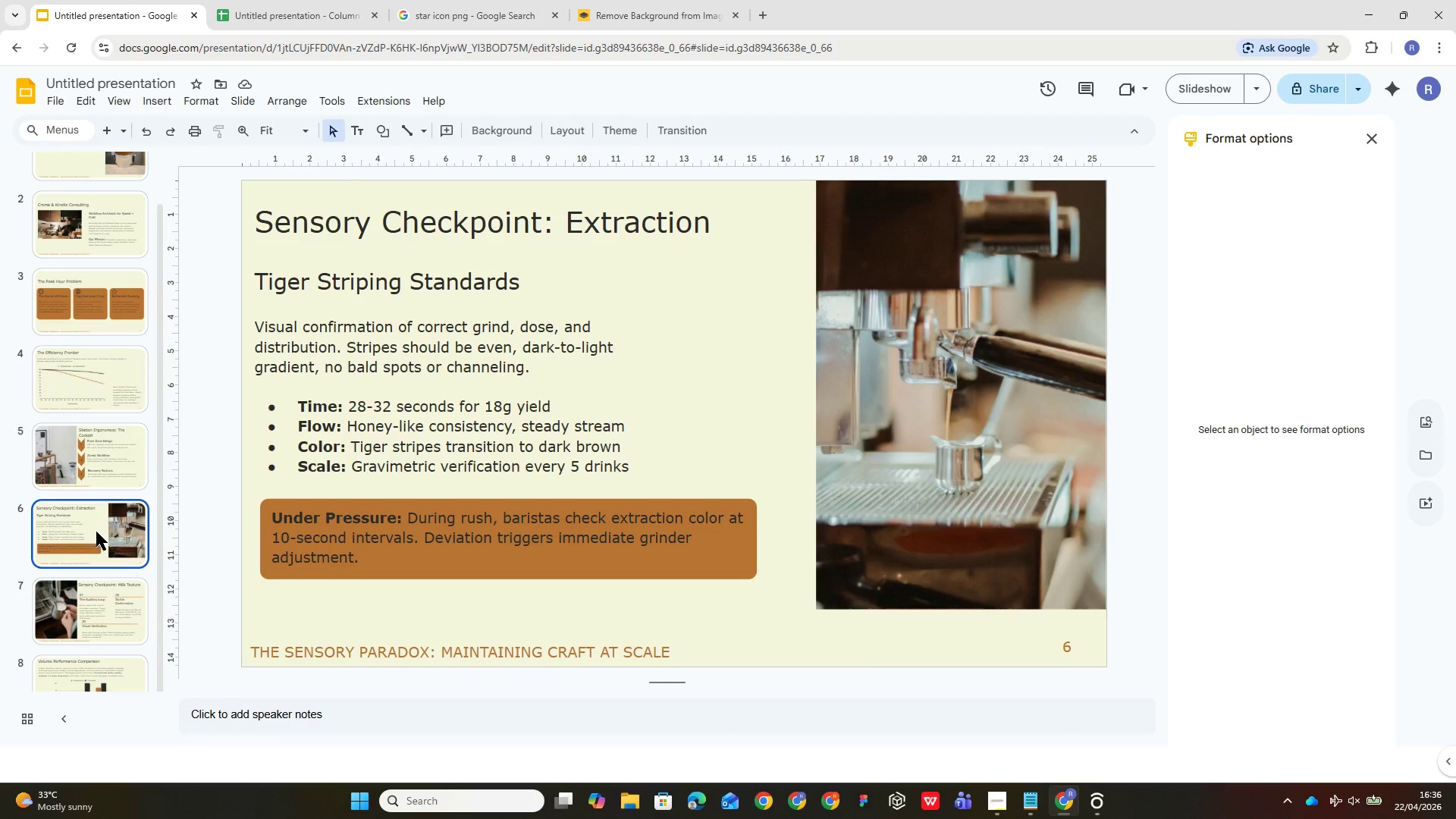 
scroll: coordinate [99, 425], scroll_direction: down, amount: 10.0
 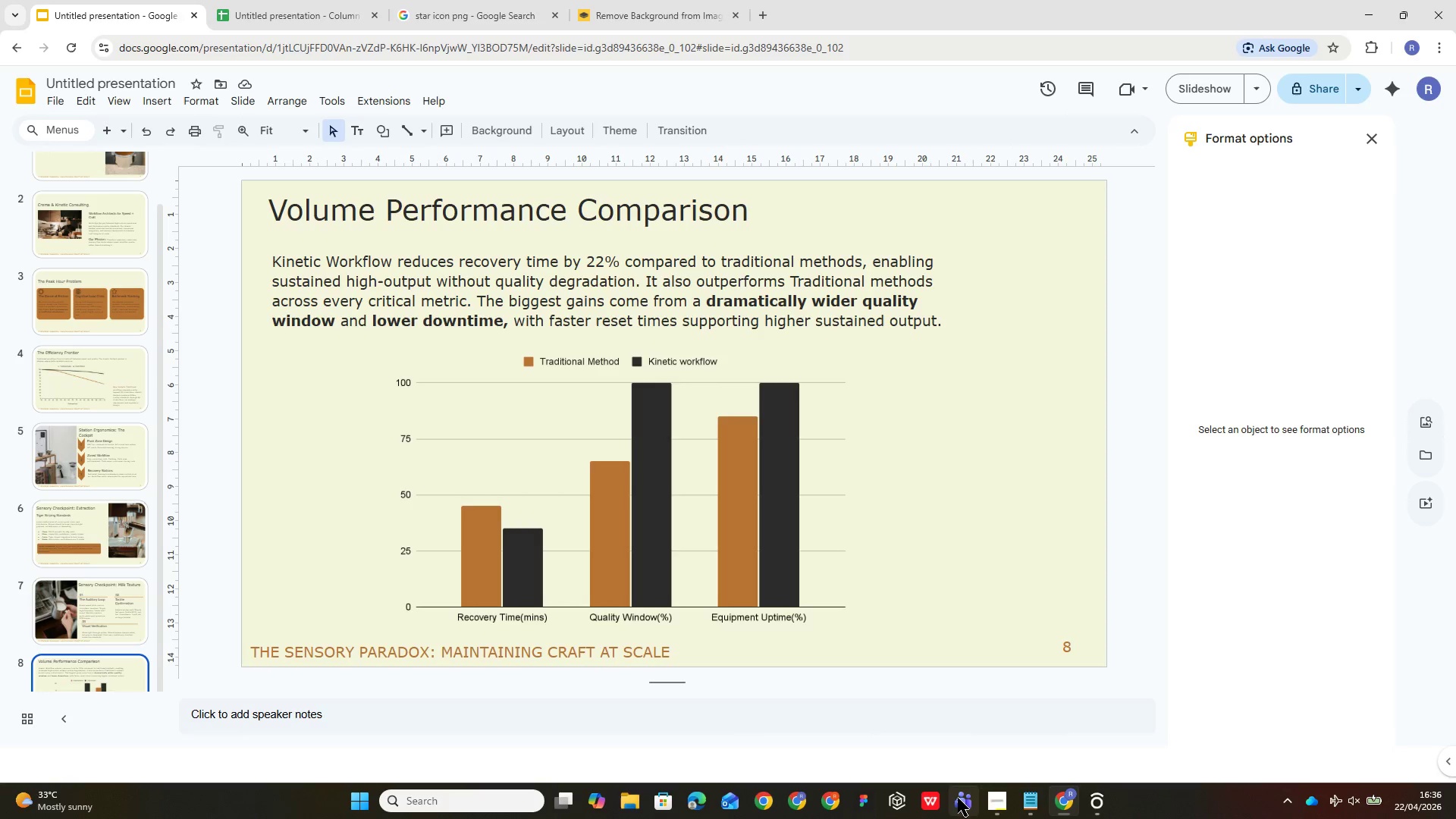 
left_click([996, 810])